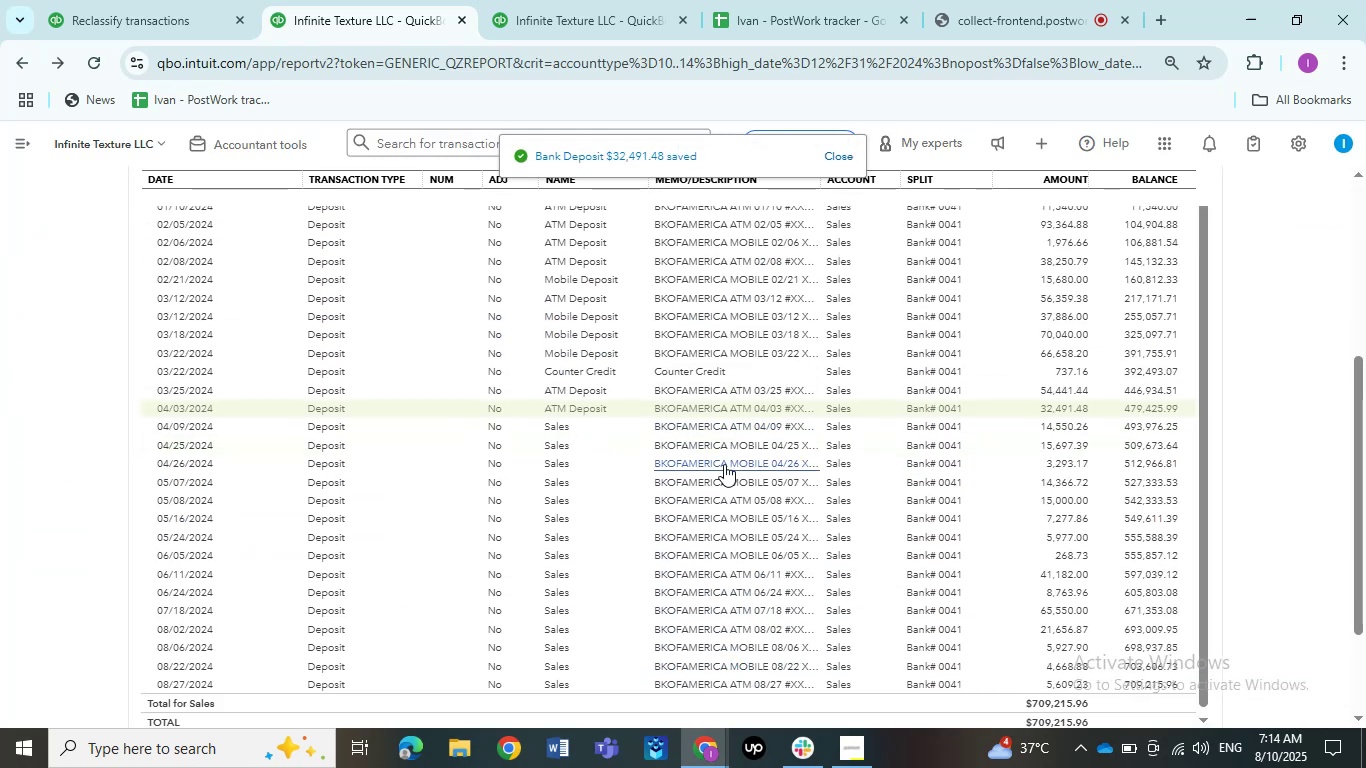 
left_click([719, 433])
 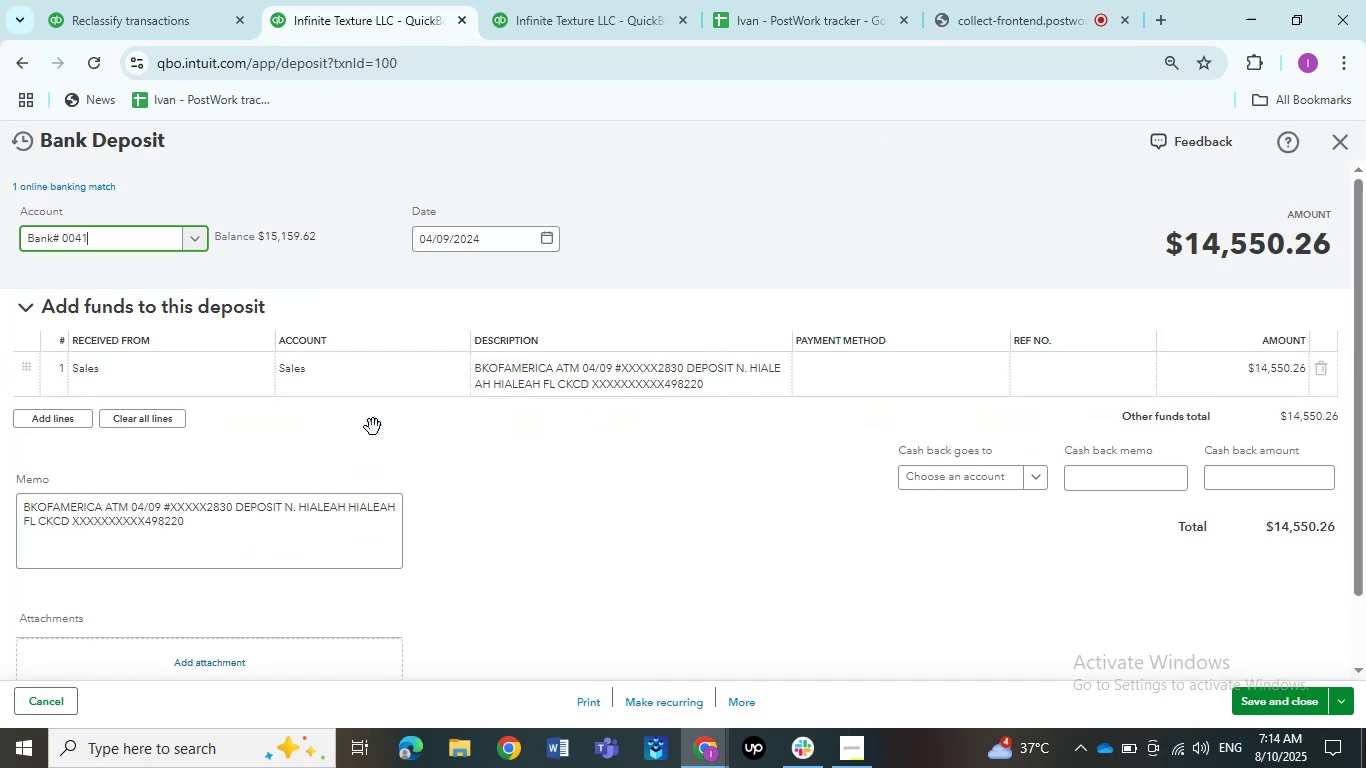 
left_click([216, 378])
 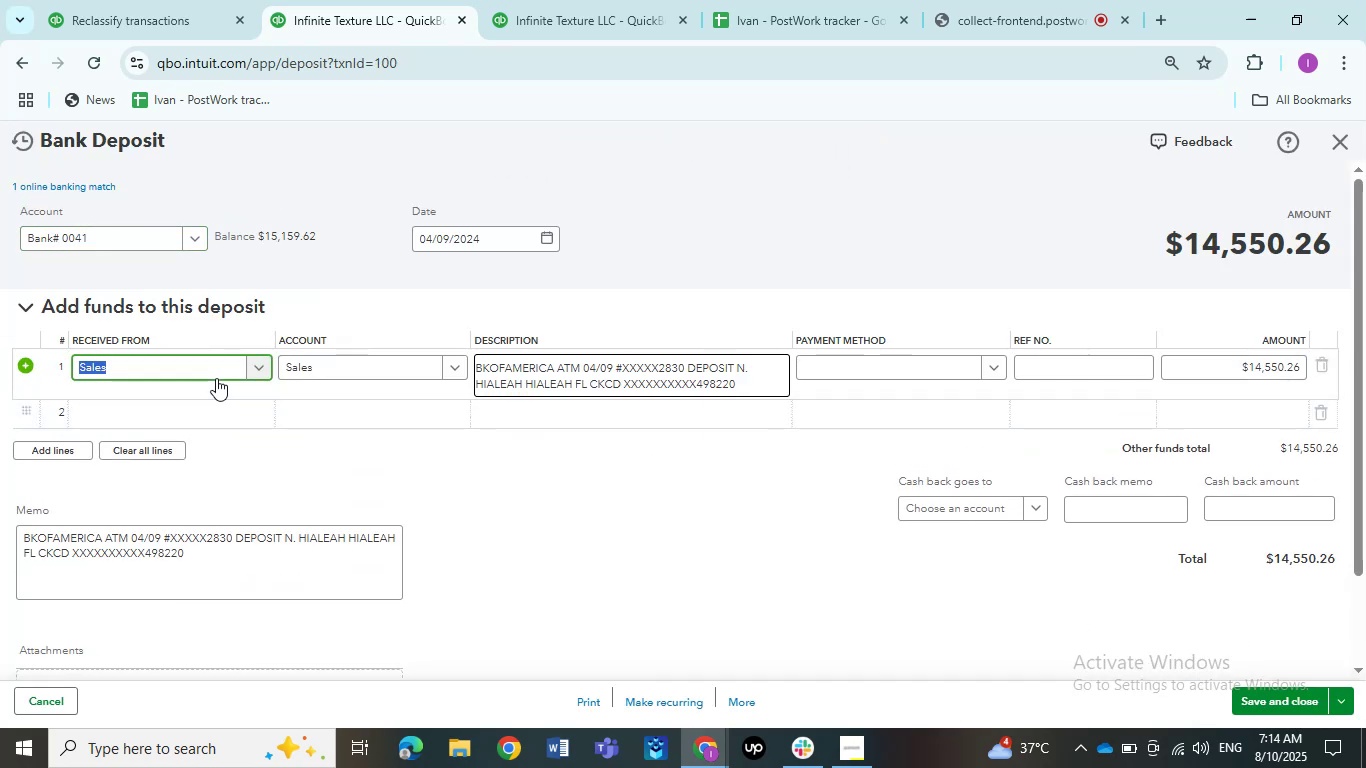 
left_click([216, 378])
 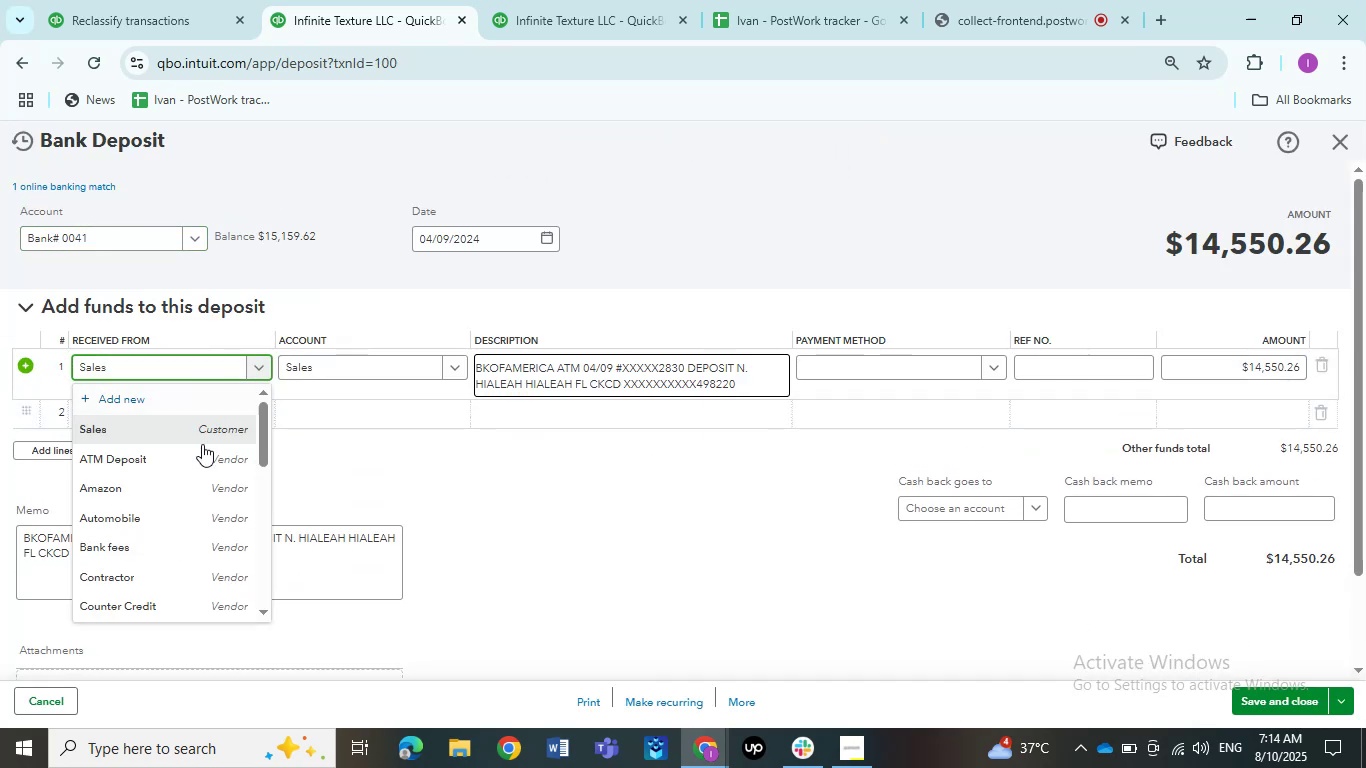 
left_click([200, 459])
 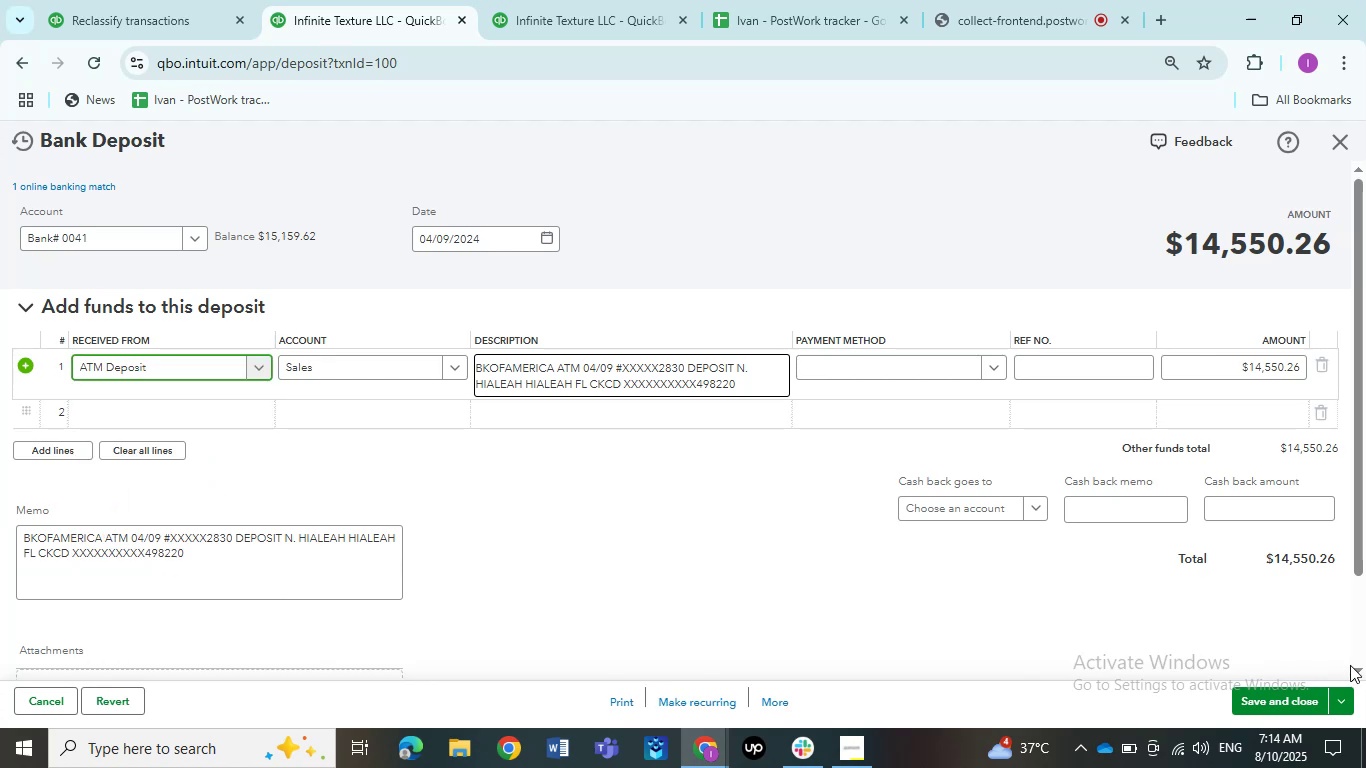 
left_click([1245, 704])
 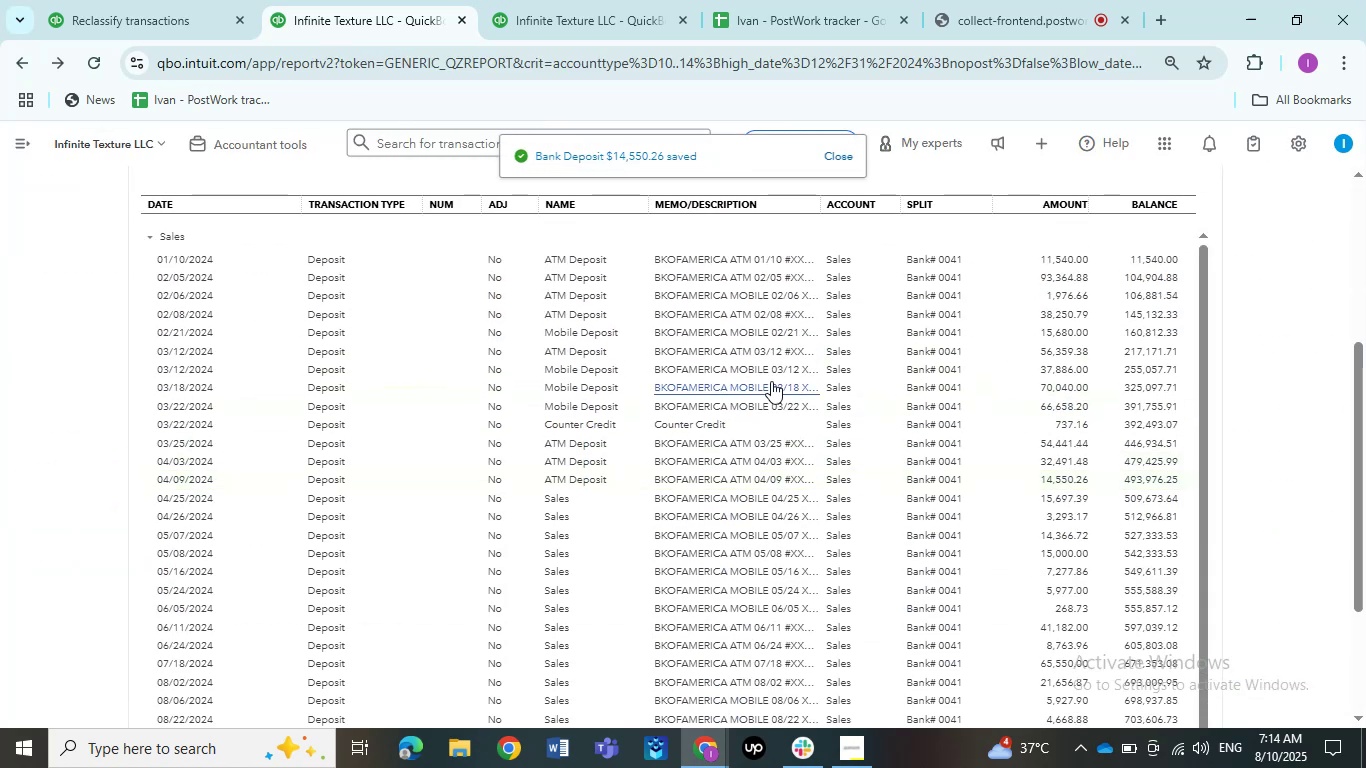 
wait(7.92)
 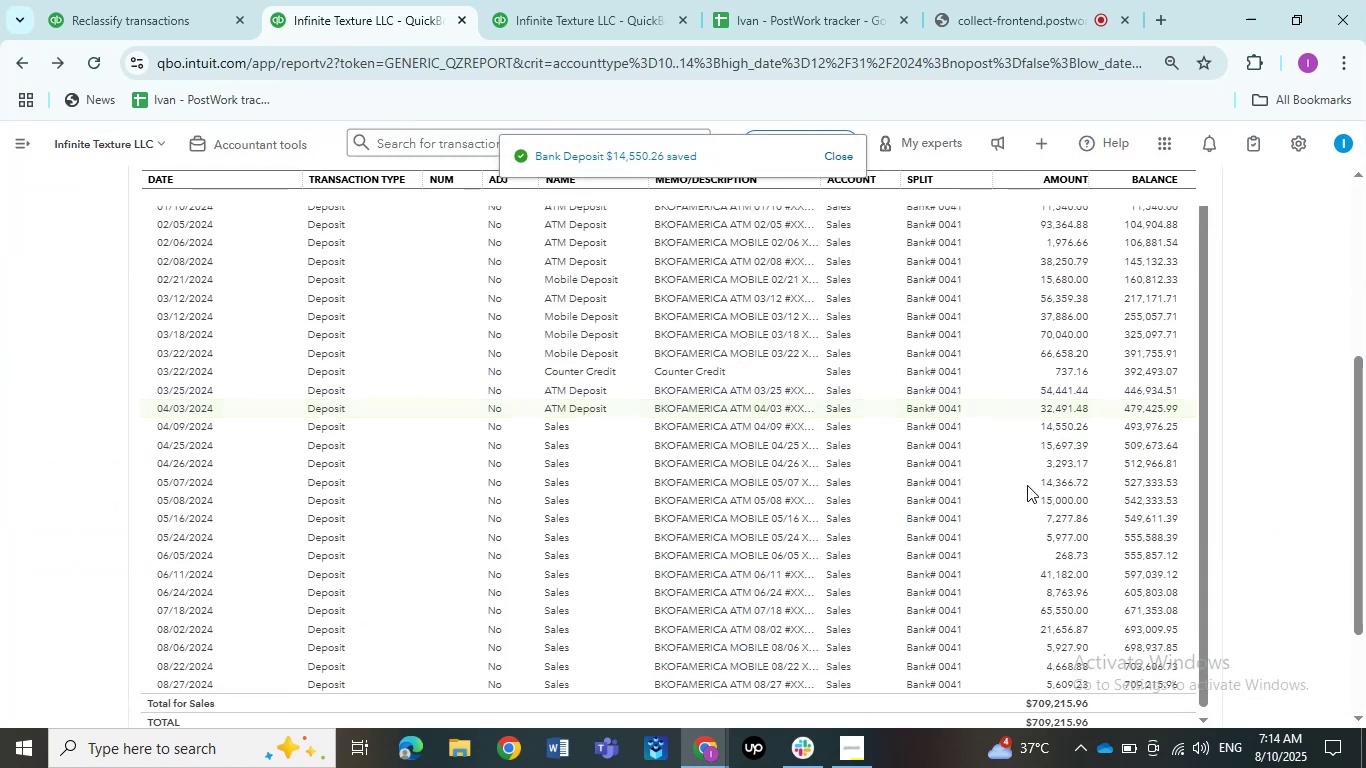 
left_click([754, 496])
 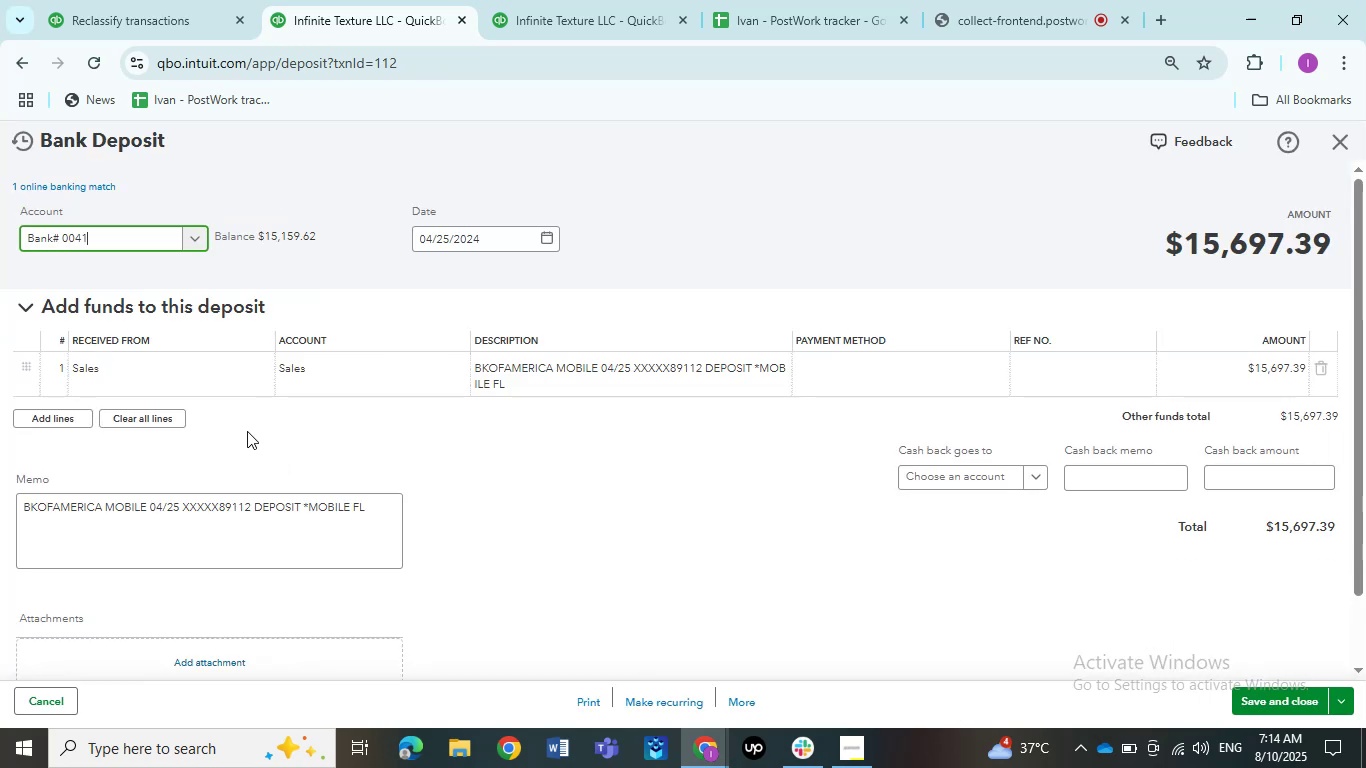 
left_click([206, 375])
 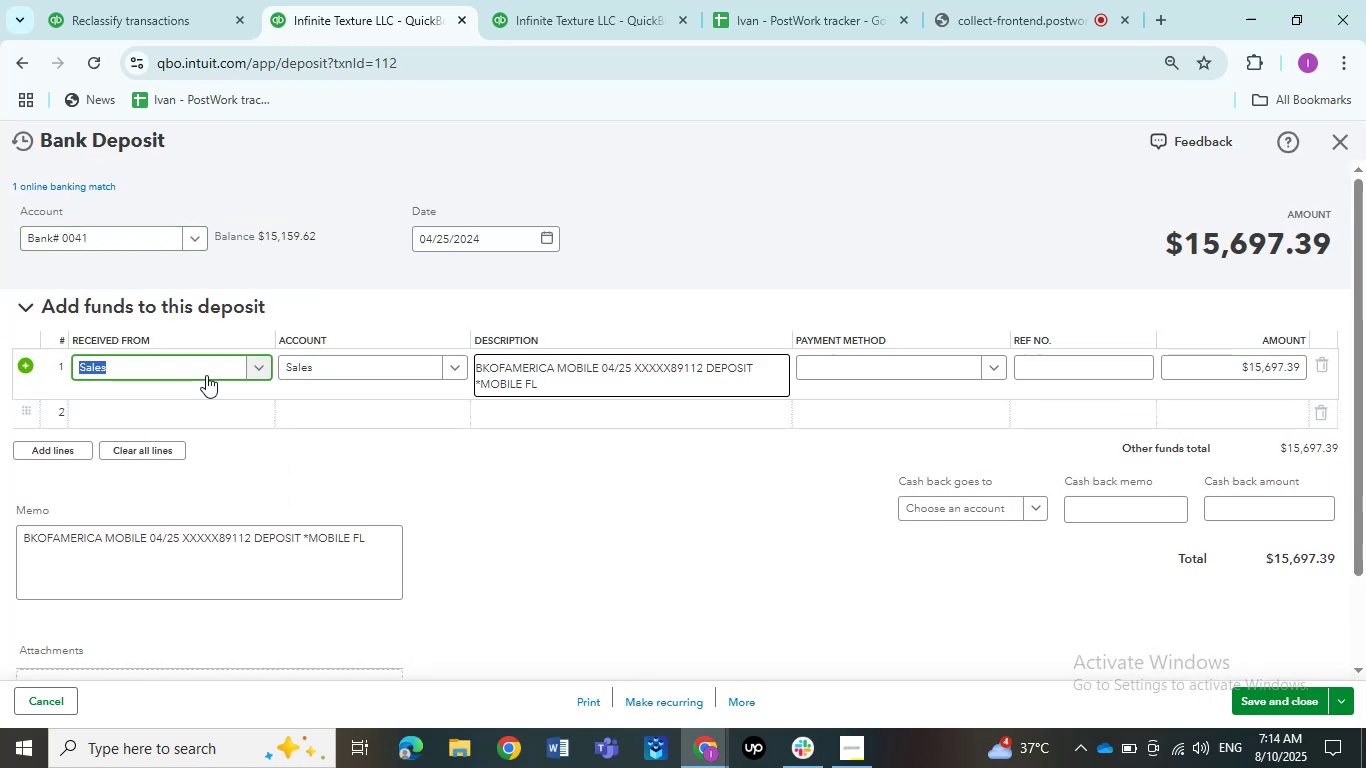 
left_click([199, 368])
 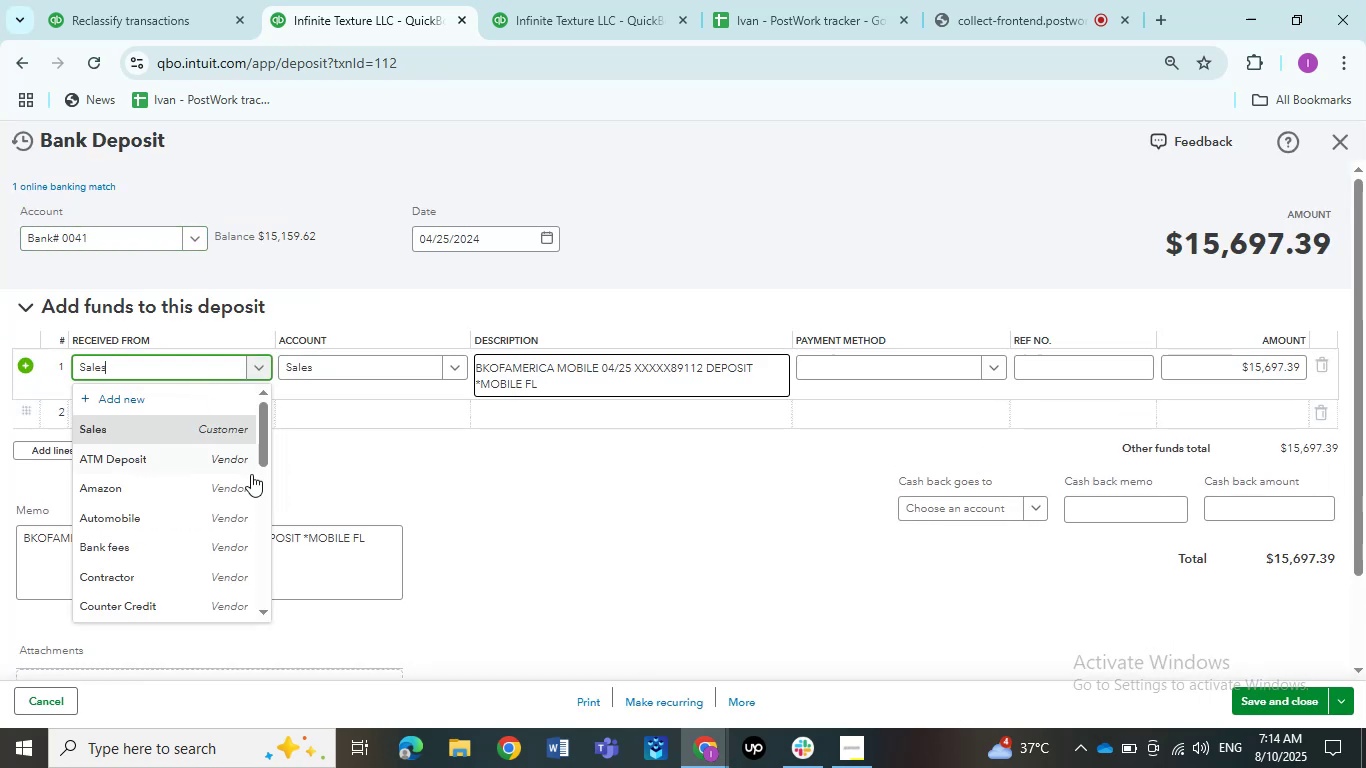 
scroll: coordinate [200, 478], scroll_direction: down, amount: 3.0
 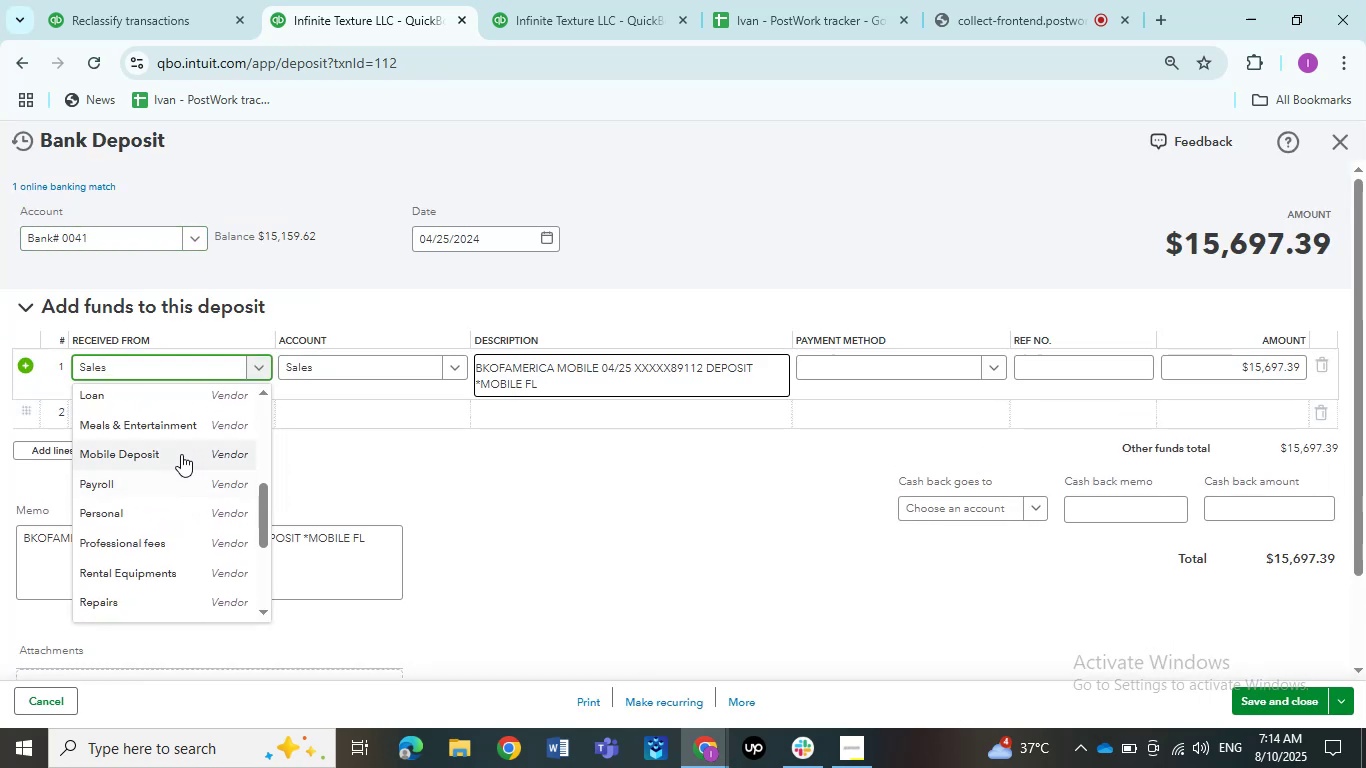 
left_click([181, 454])
 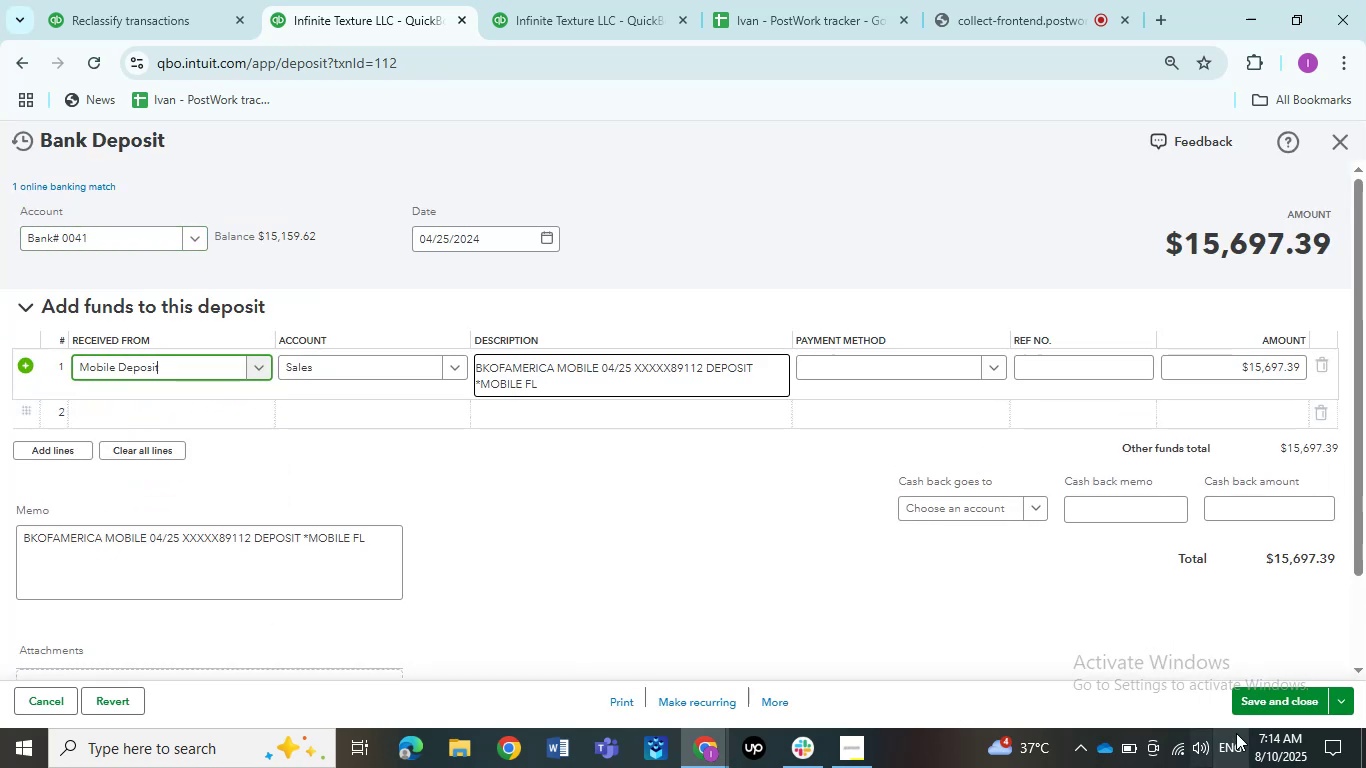 
left_click([1258, 692])
 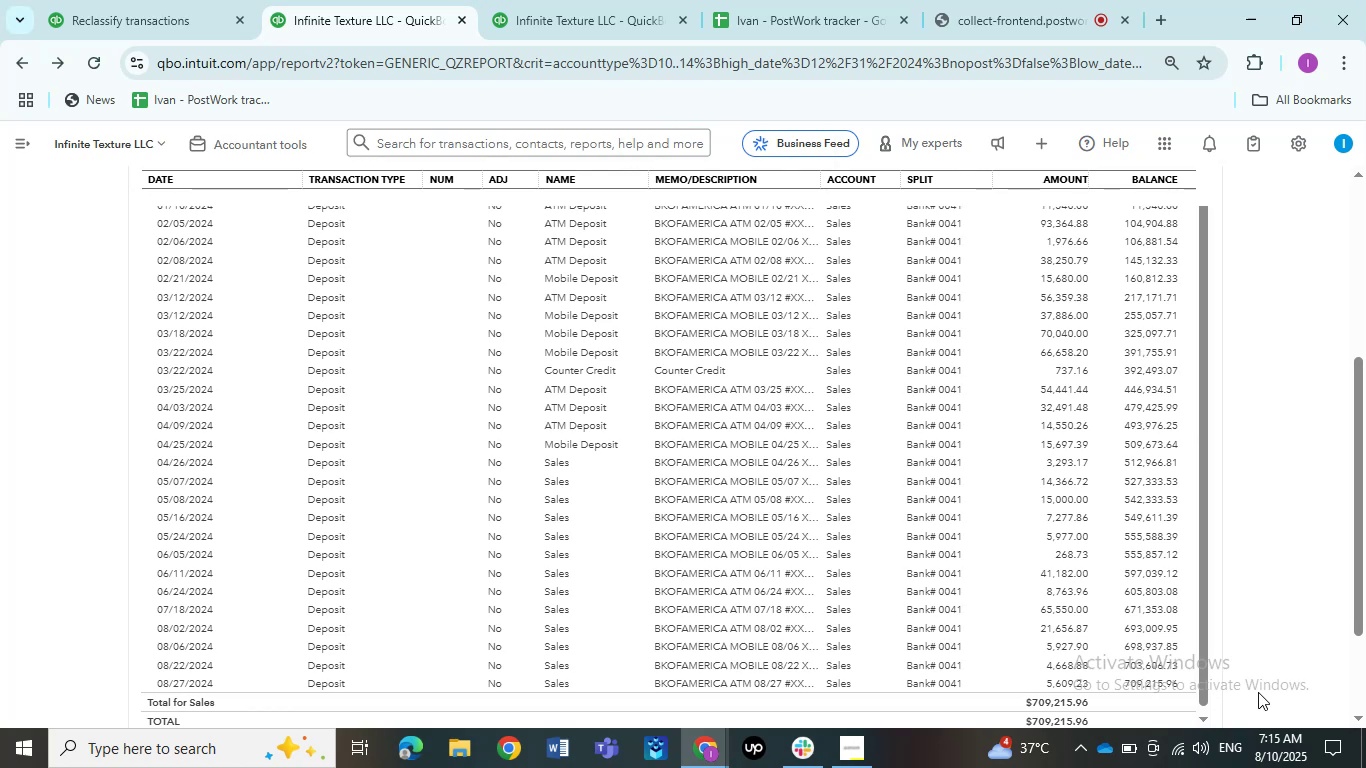 
wait(18.61)
 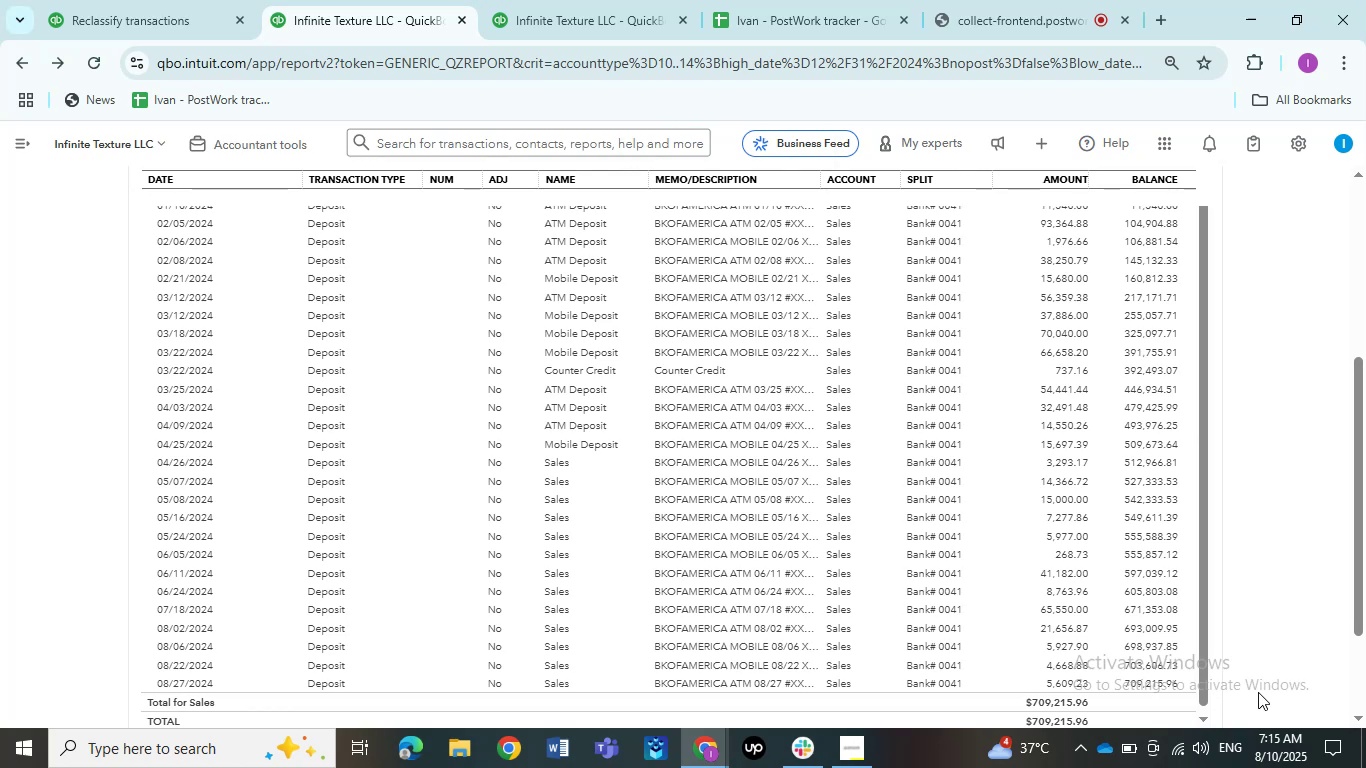 
left_click([790, 460])
 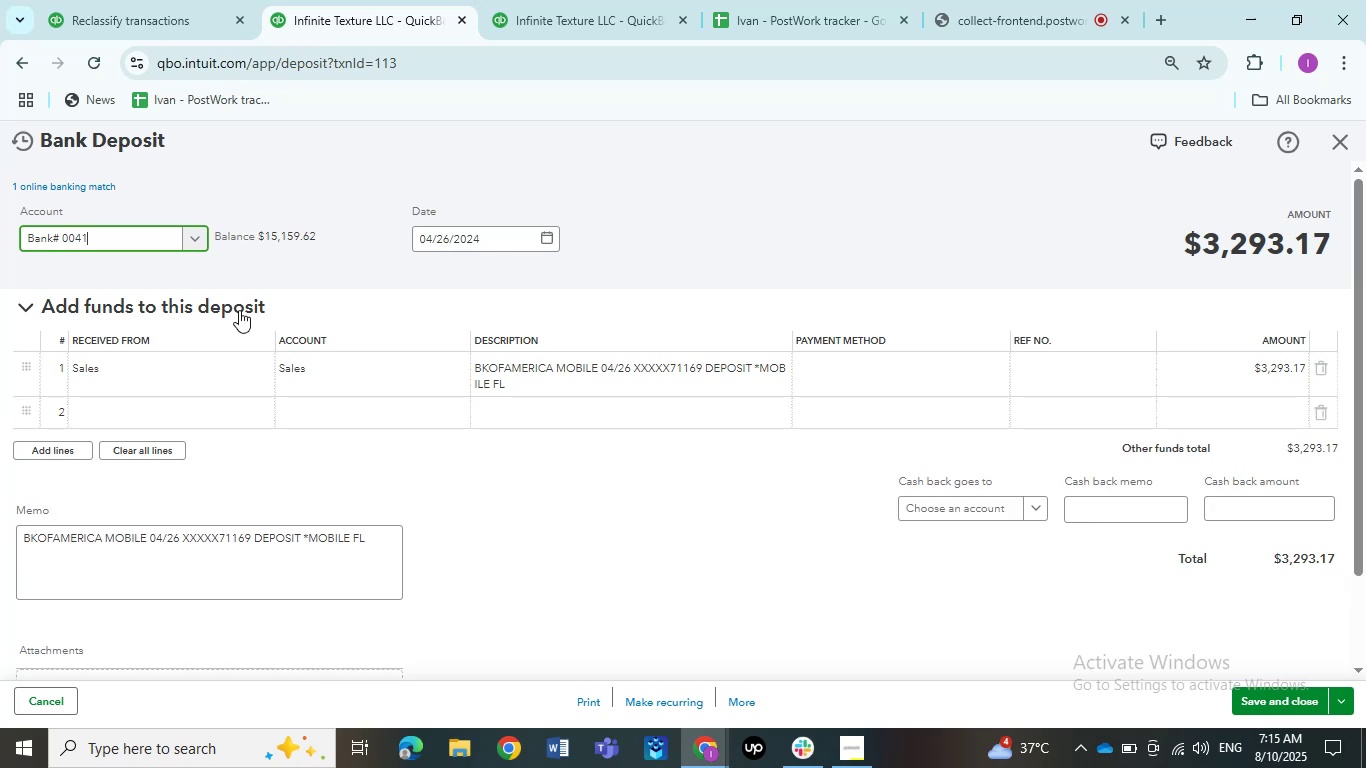 
double_click([177, 367])
 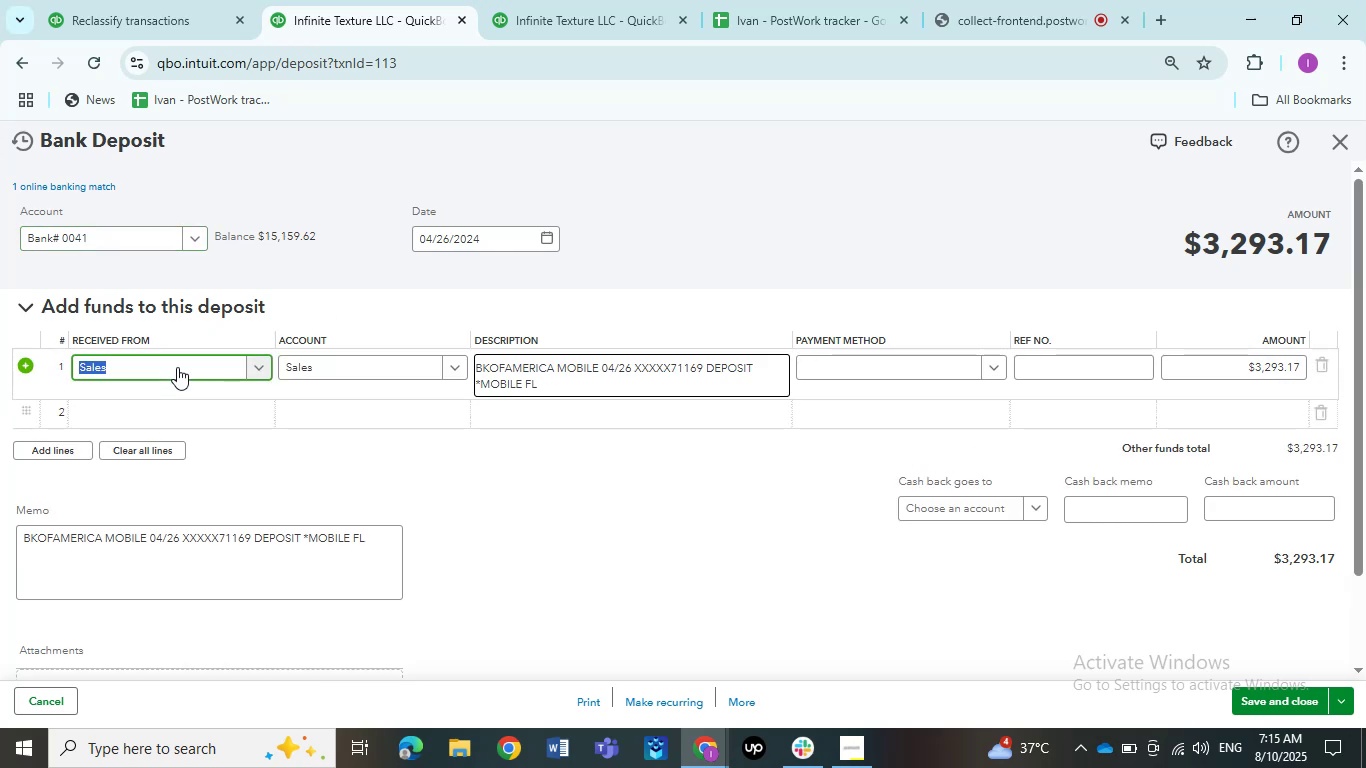 
mouse_move([163, 343])
 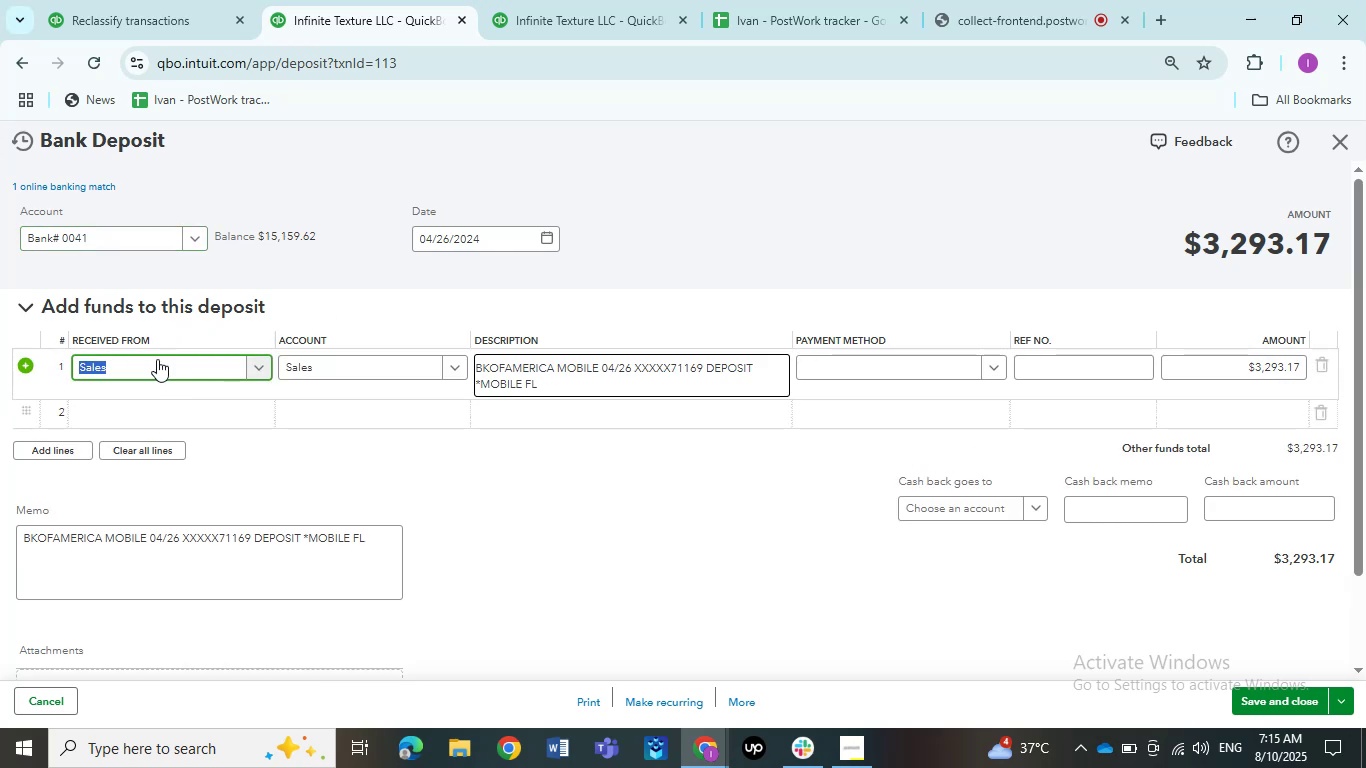 
left_click([157, 359])
 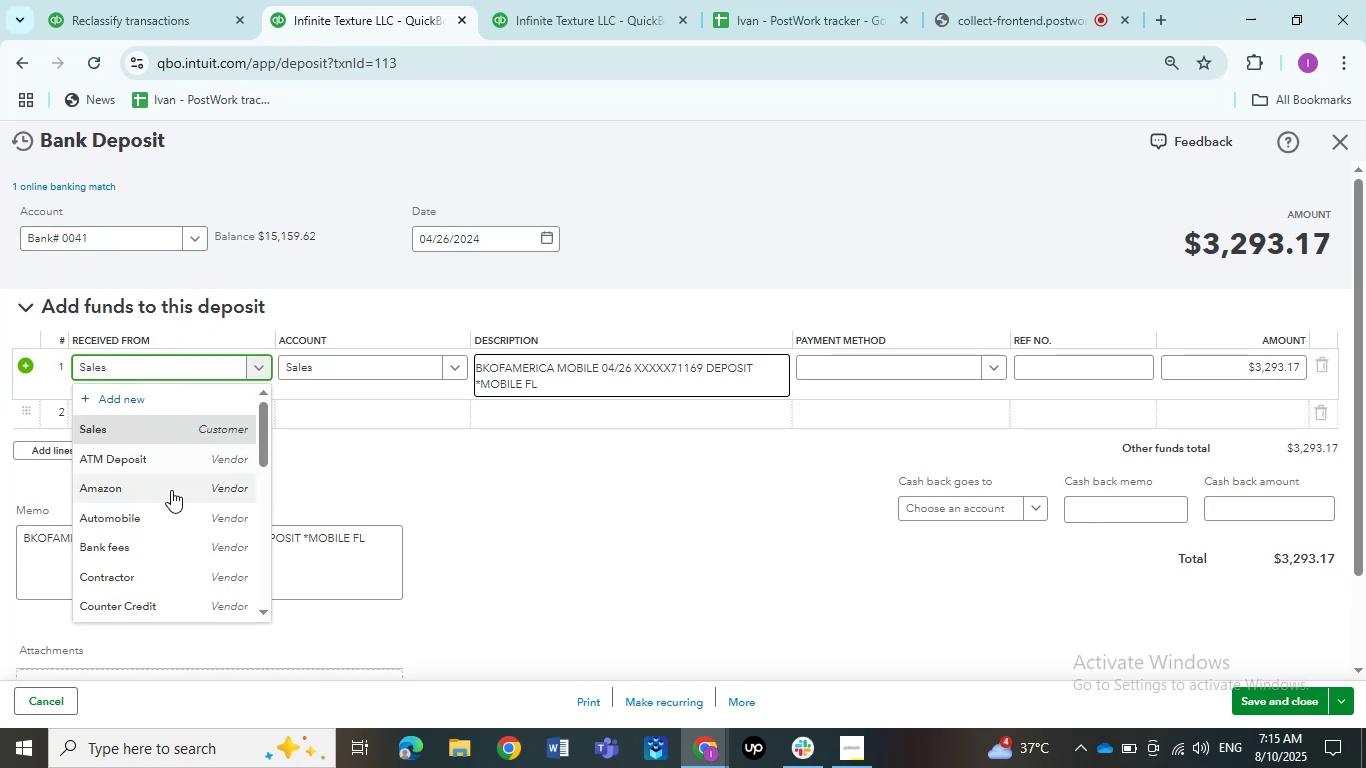 
scroll: coordinate [171, 490], scroll_direction: down, amount: 2.0
 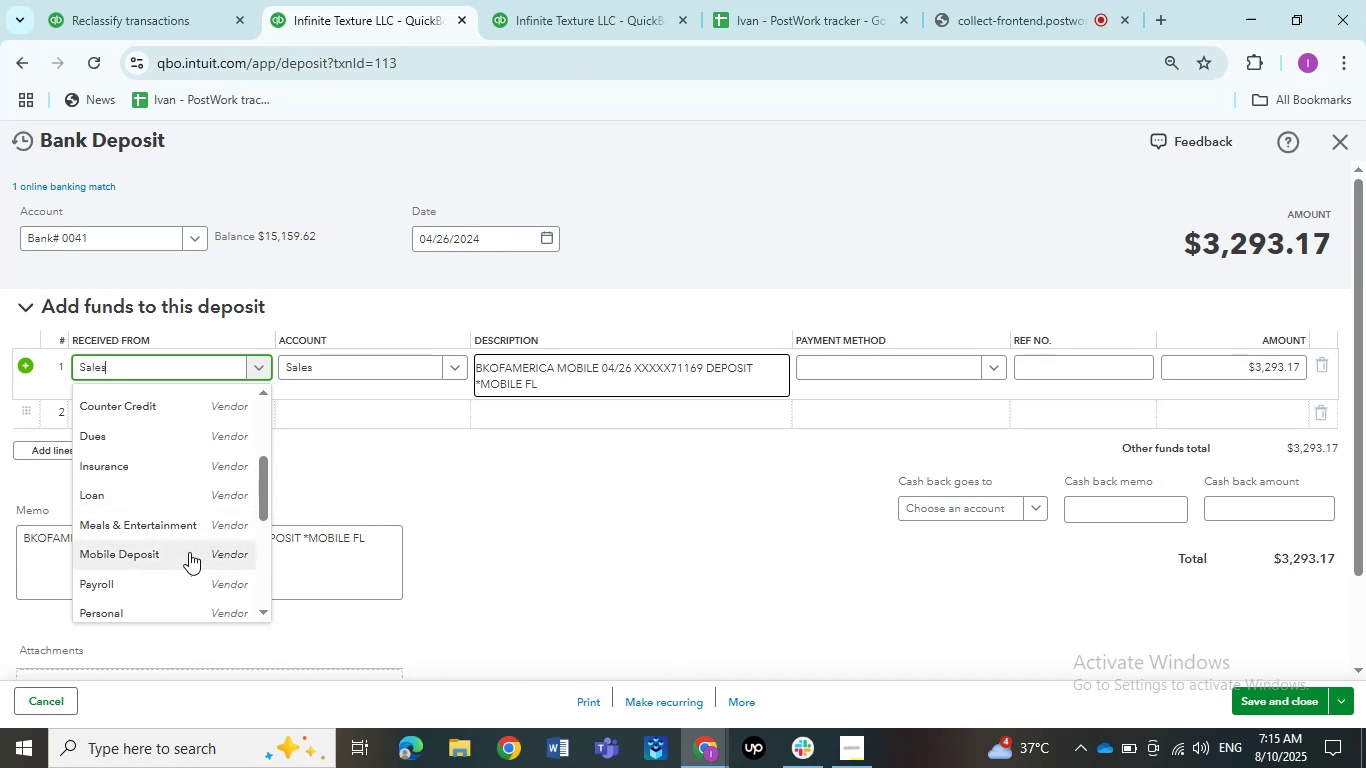 
left_click([189, 552])
 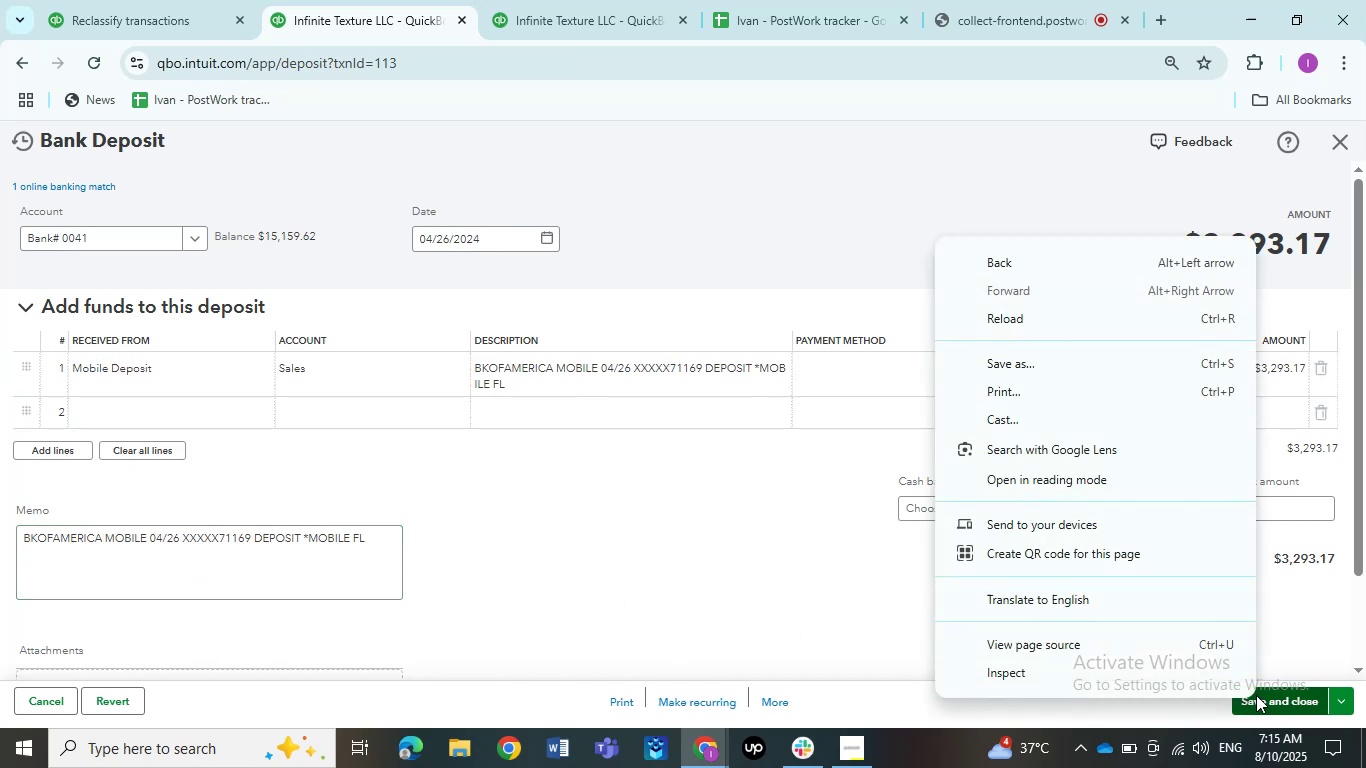 
left_click([1265, 696])
 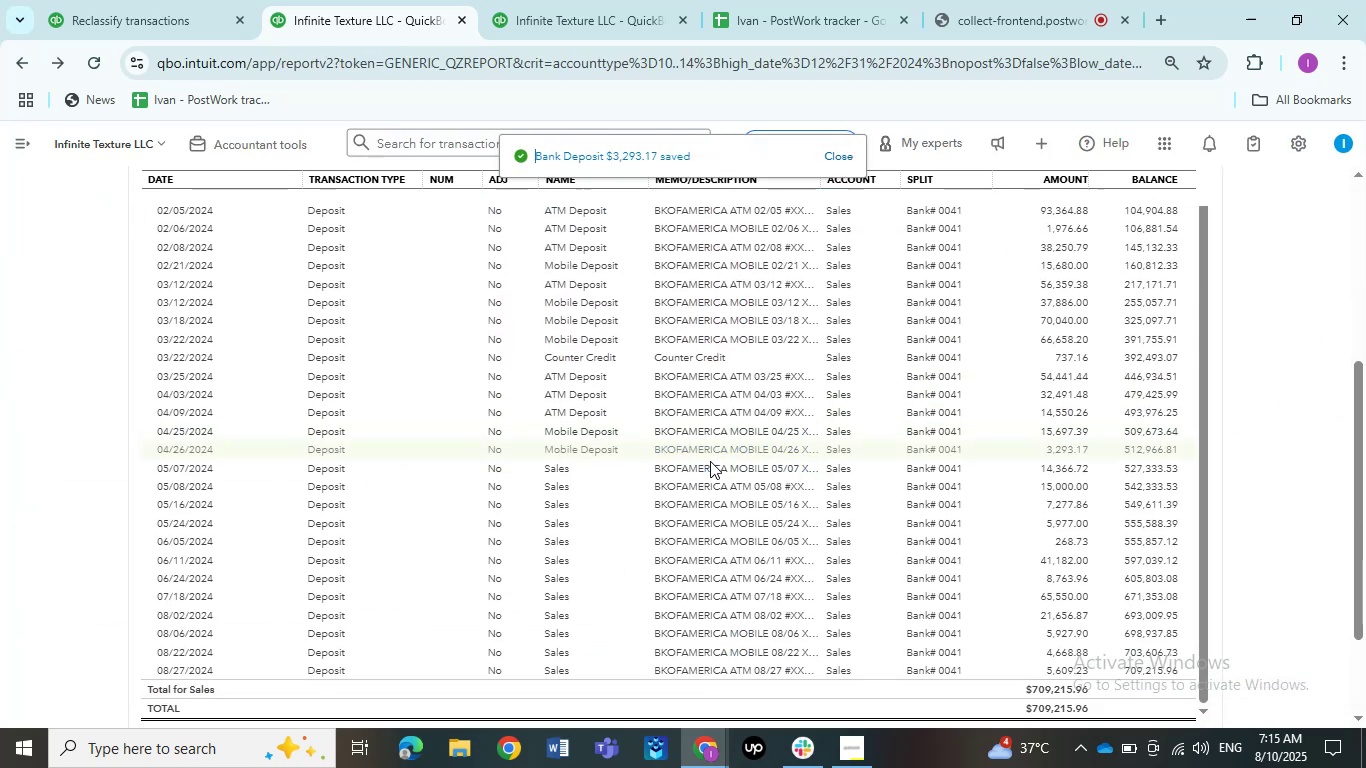 
wait(5.08)
 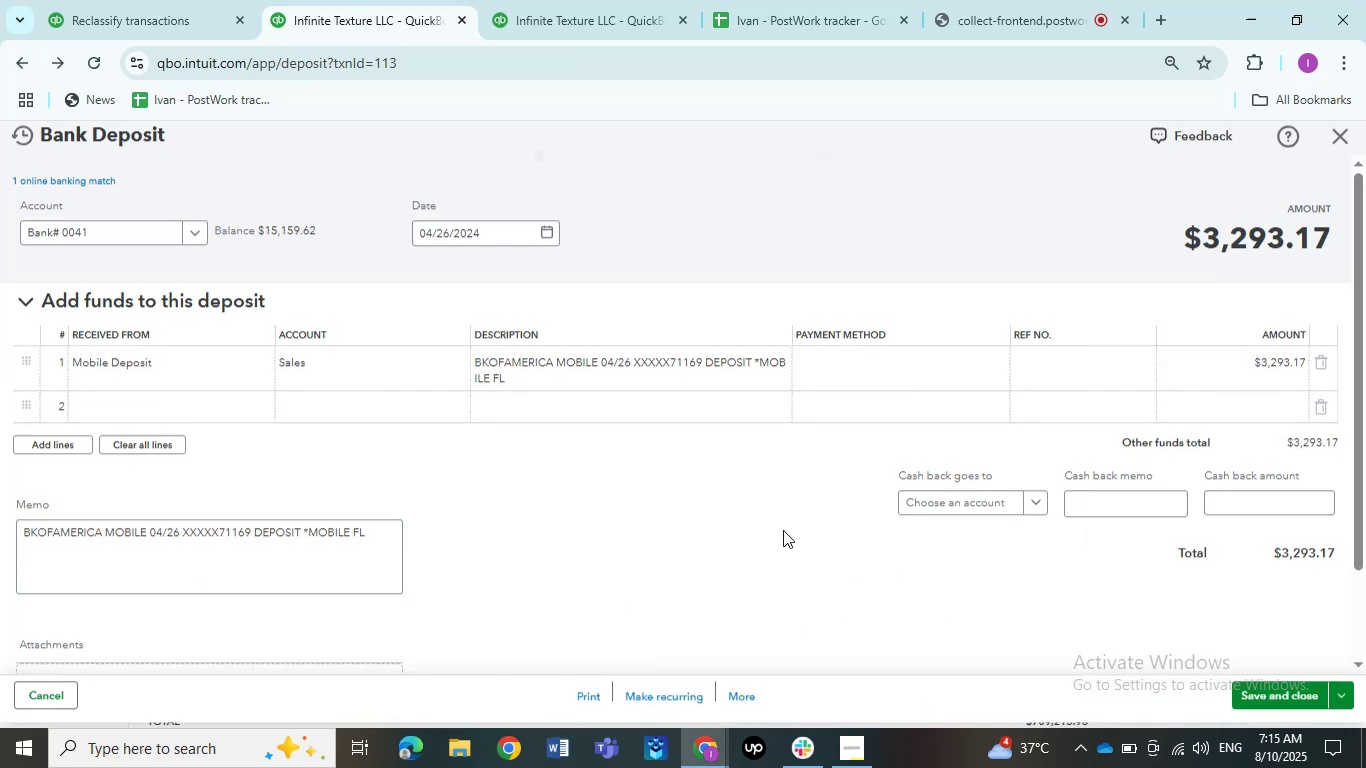 
left_click([711, 471])
 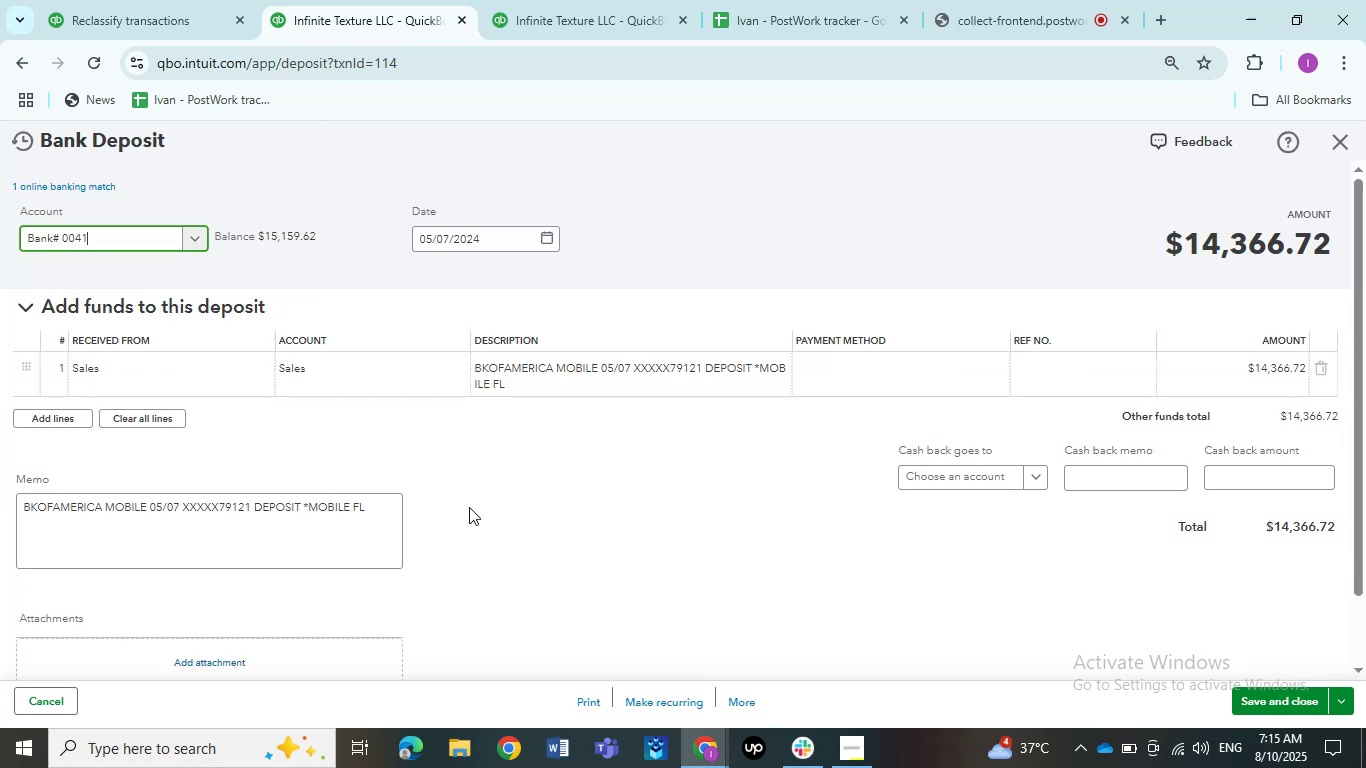 
left_click([197, 388])
 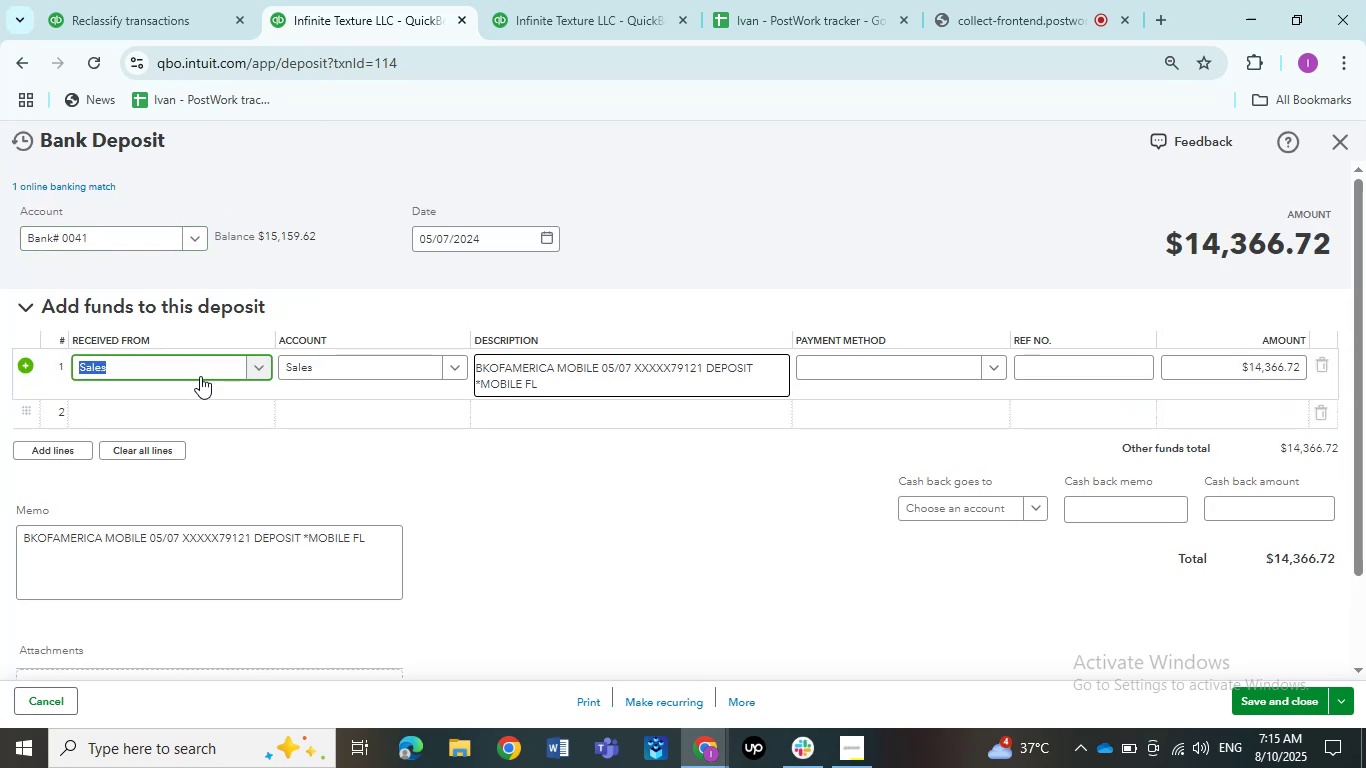 
left_click([200, 373])
 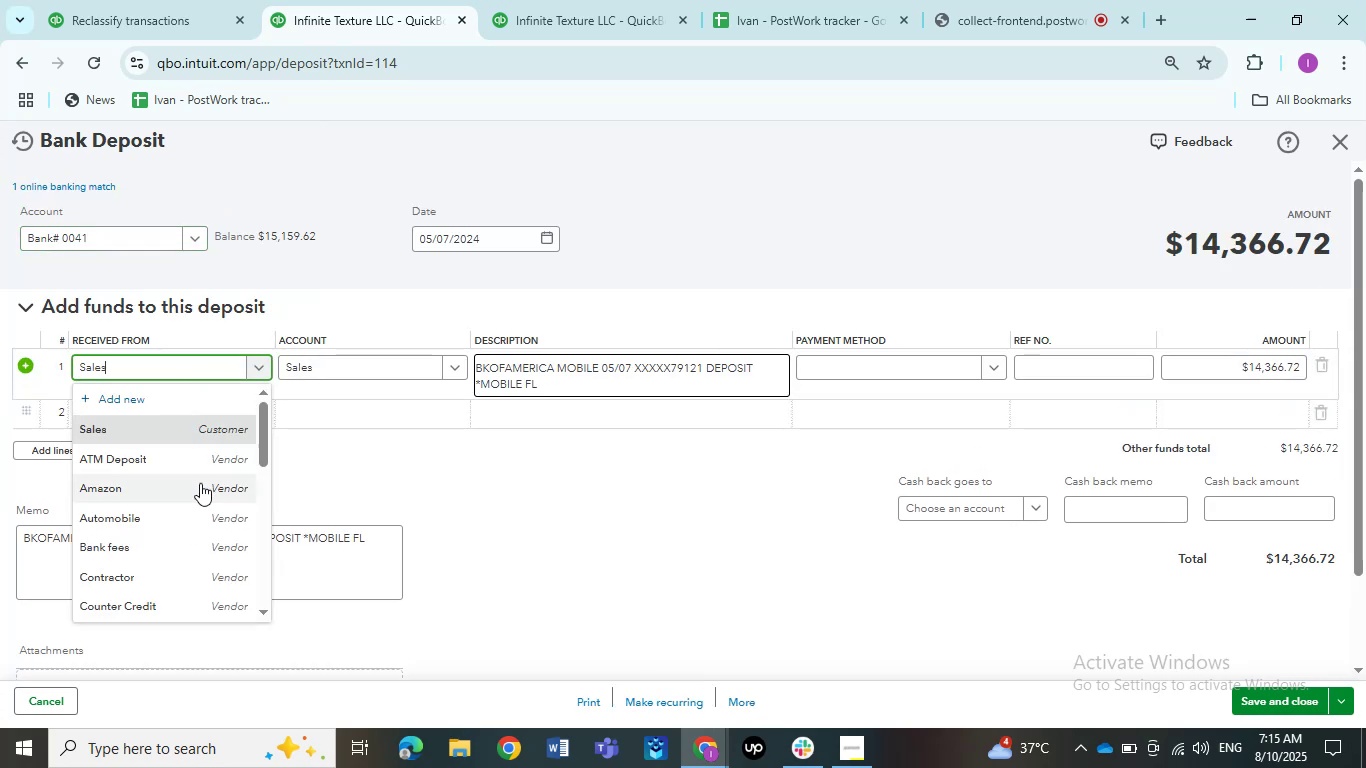 
scroll: coordinate [200, 513], scroll_direction: down, amount: 2.0
 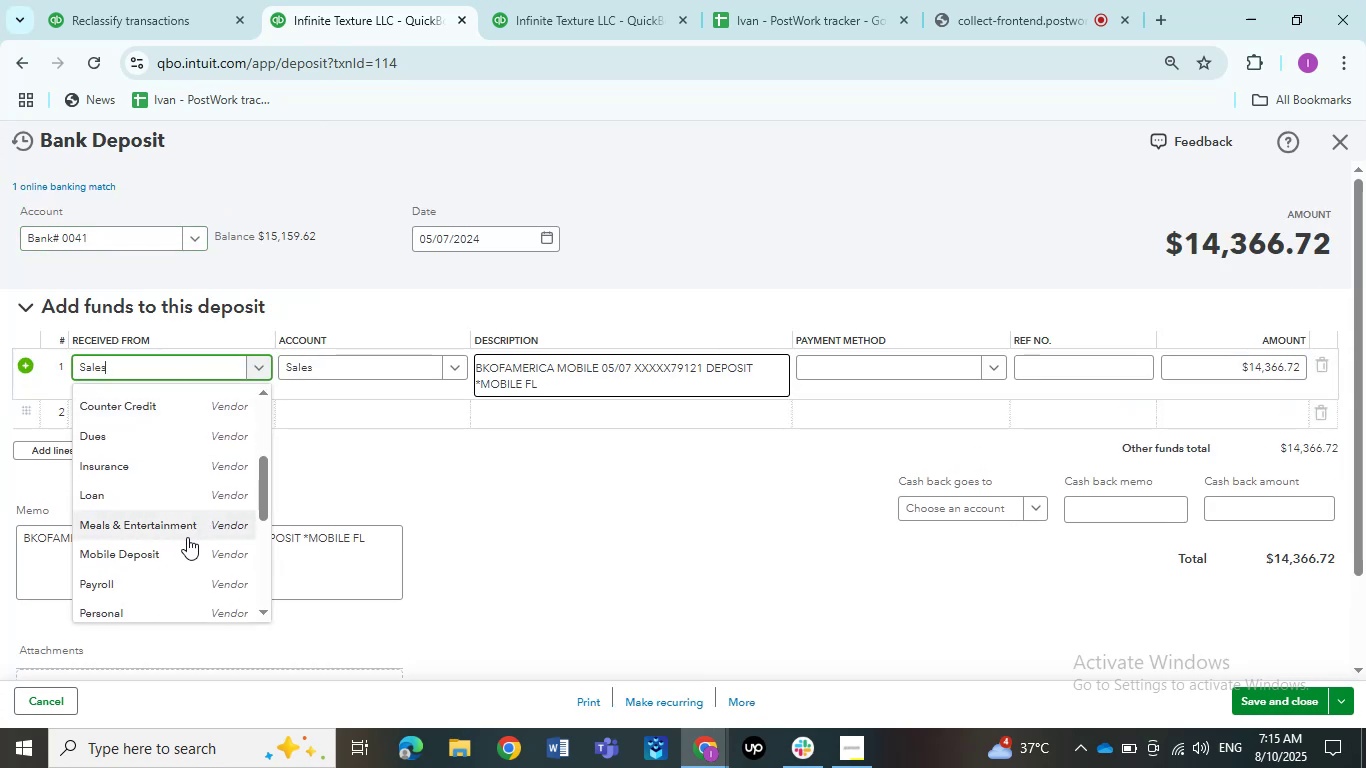 
left_click([183, 546])
 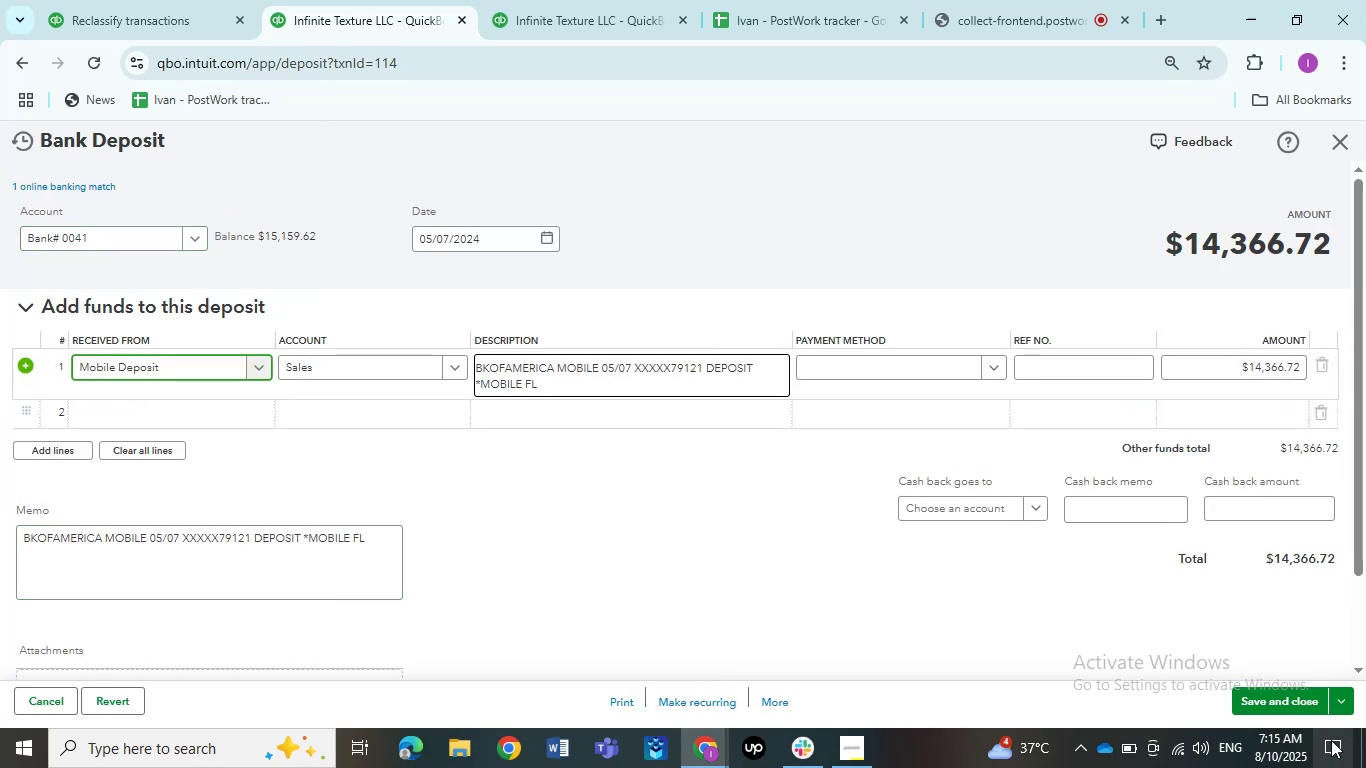 
left_click([1293, 713])
 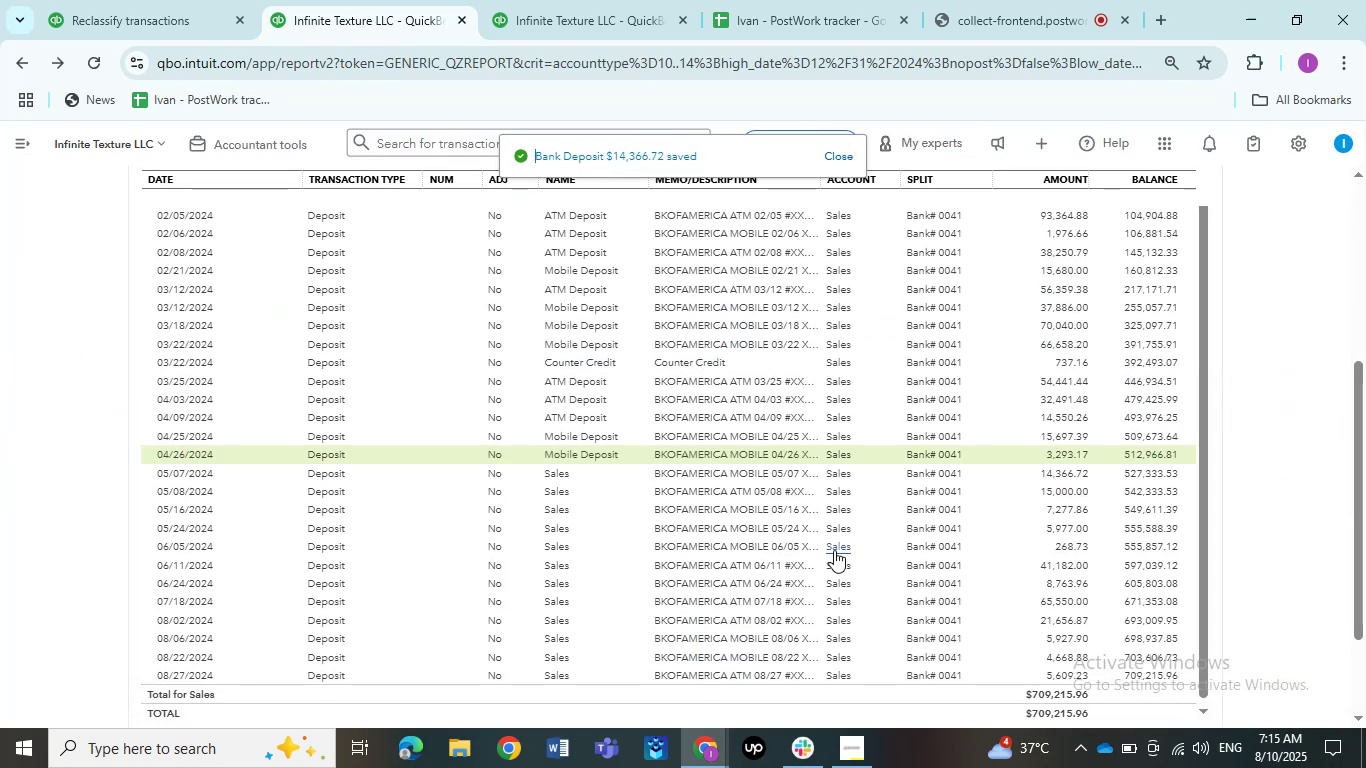 
scroll: coordinate [773, 527], scroll_direction: down, amount: 1.0
 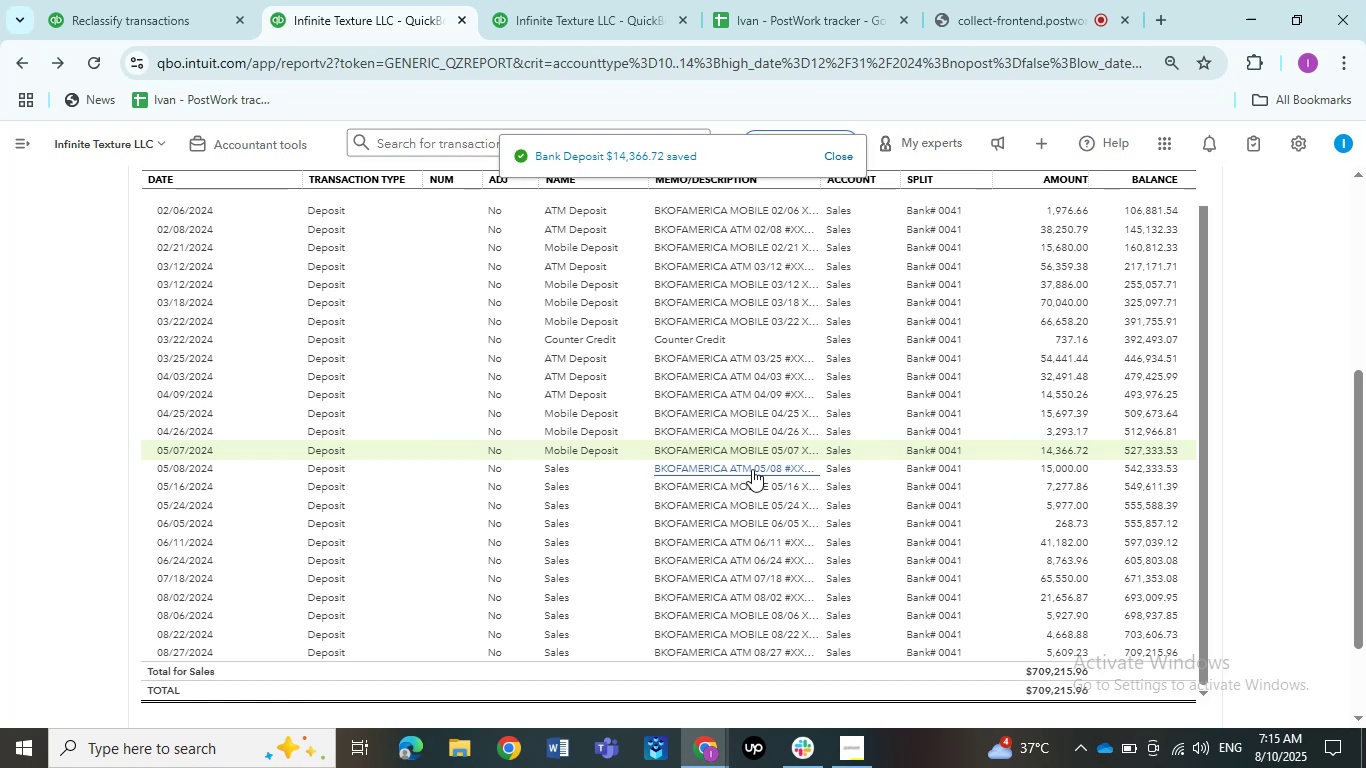 
left_click([752, 469])
 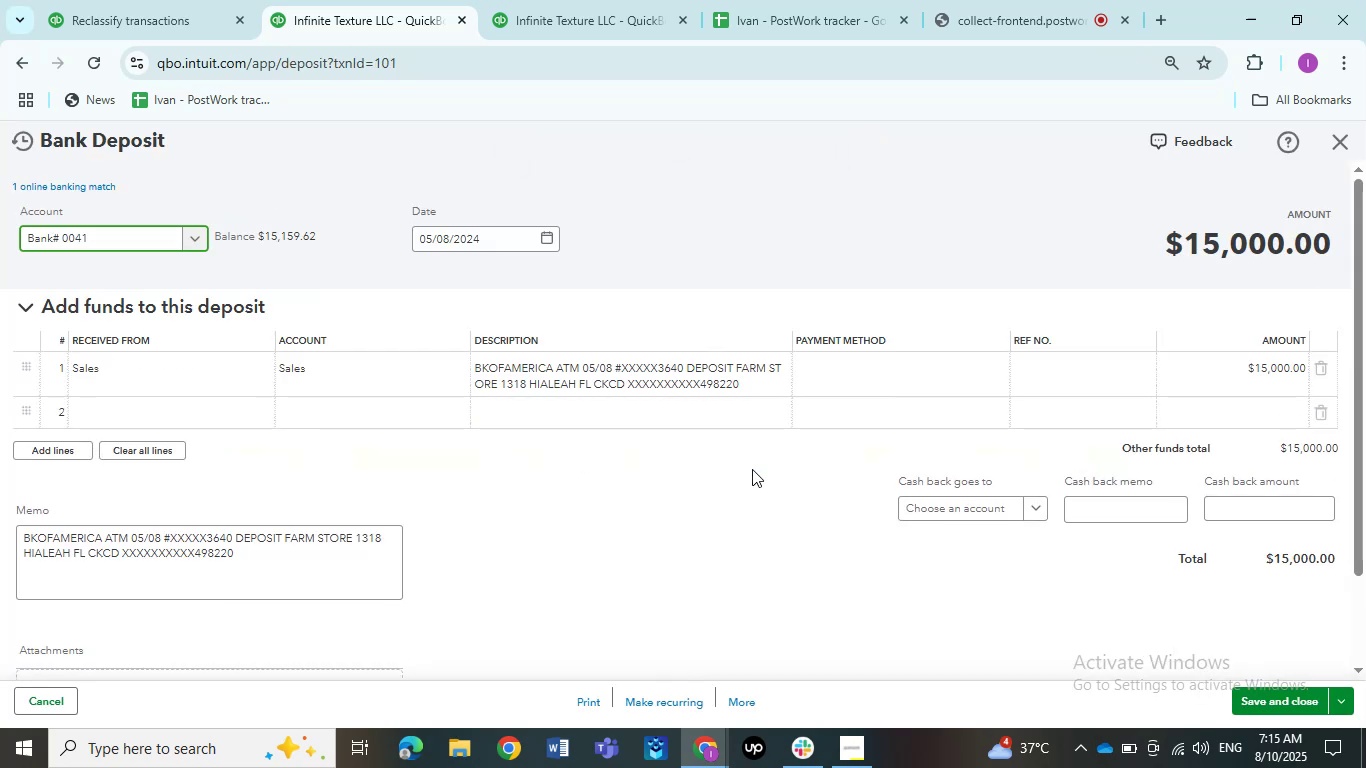 
left_click([301, 375])
 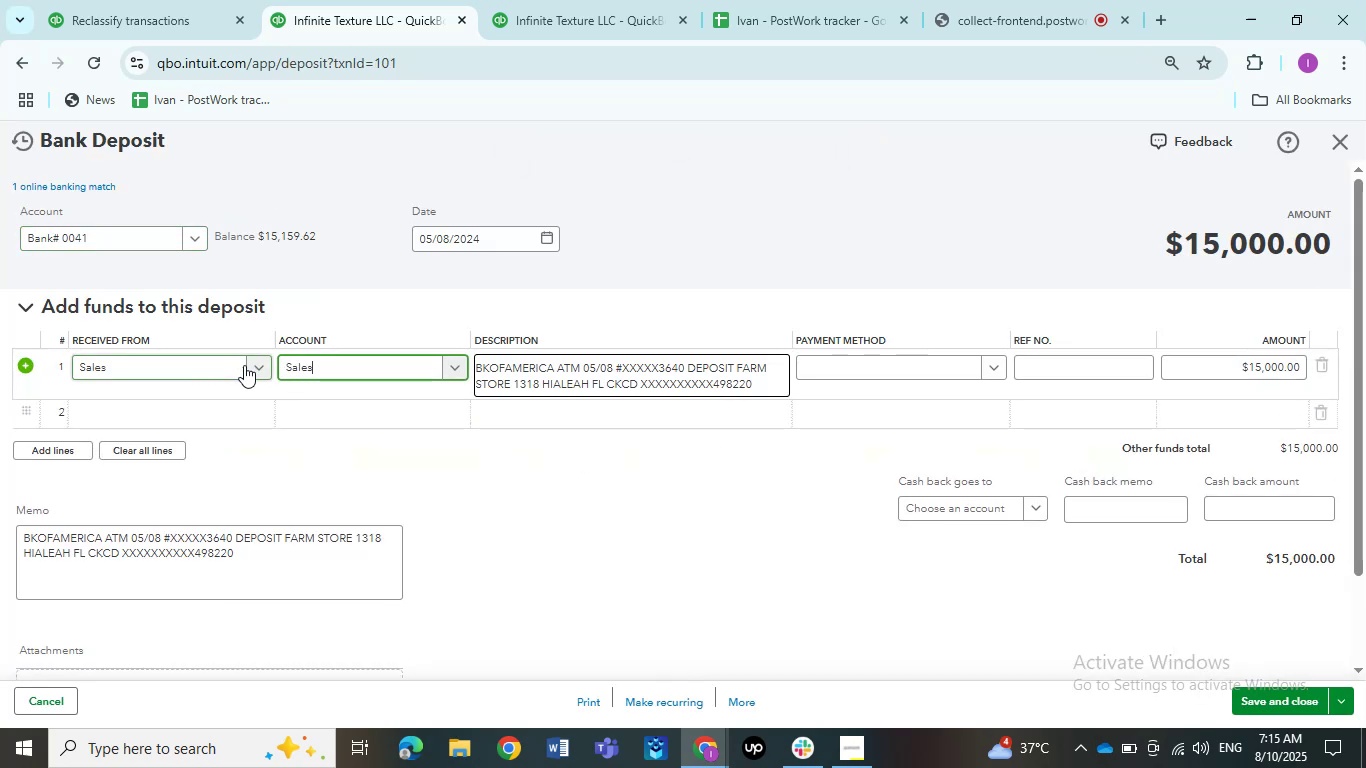 
left_click([229, 367])
 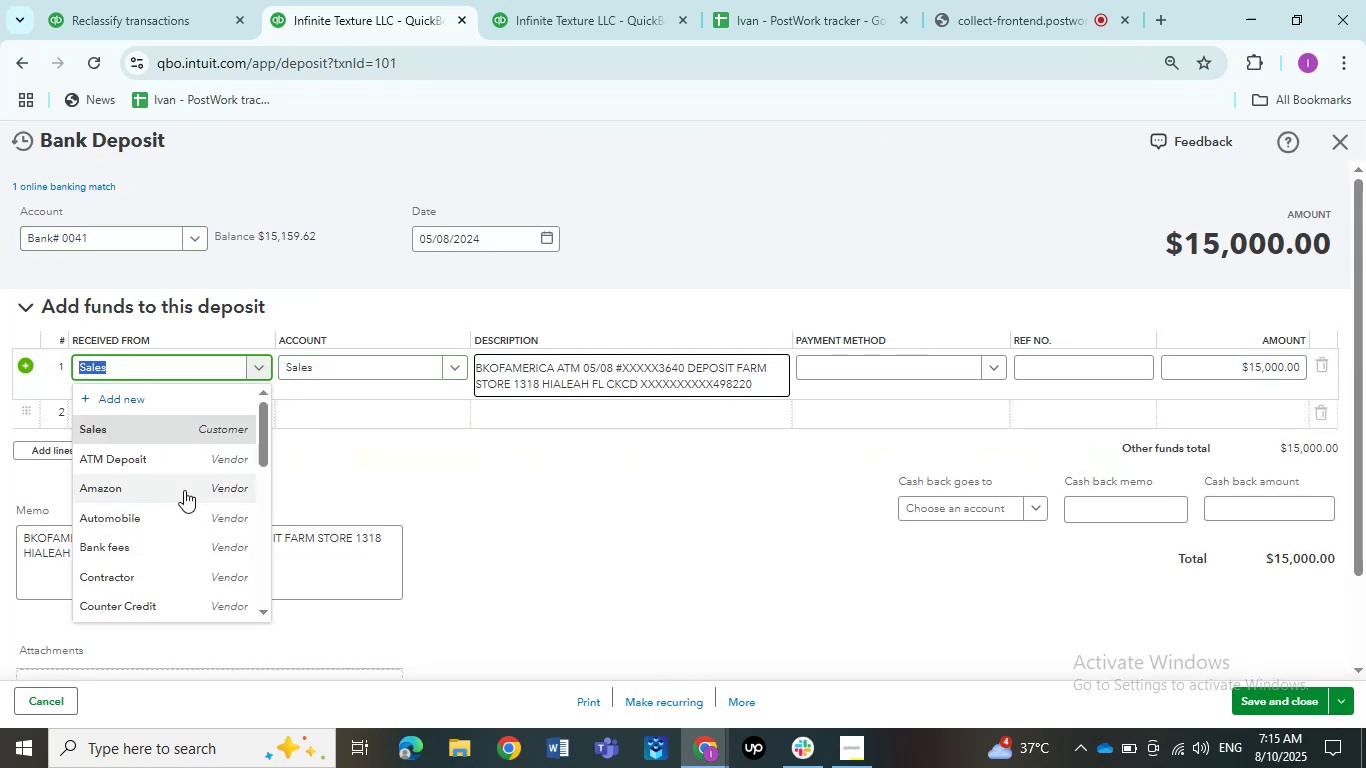 
scroll: coordinate [166, 488], scroll_direction: down, amount: 3.0
 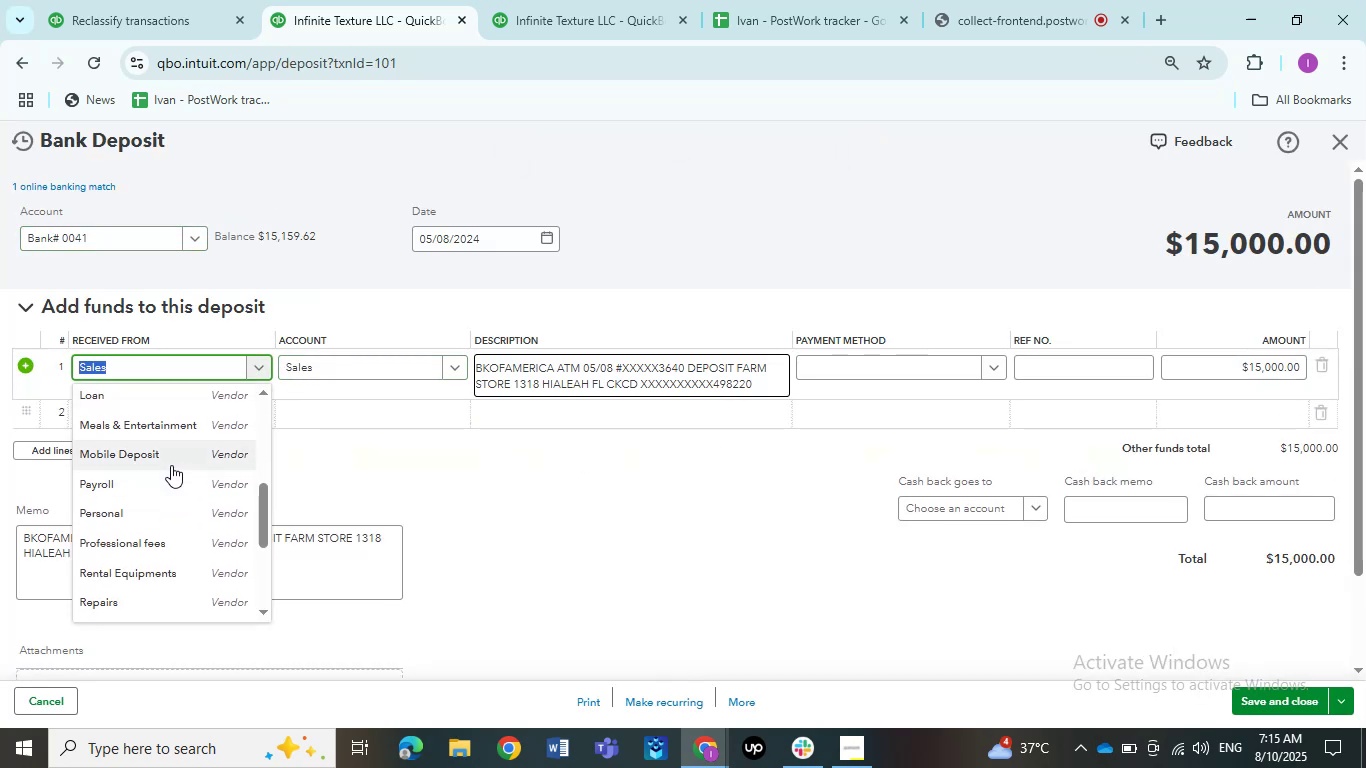 
scroll: coordinate [169, 461], scroll_direction: up, amount: 3.0
 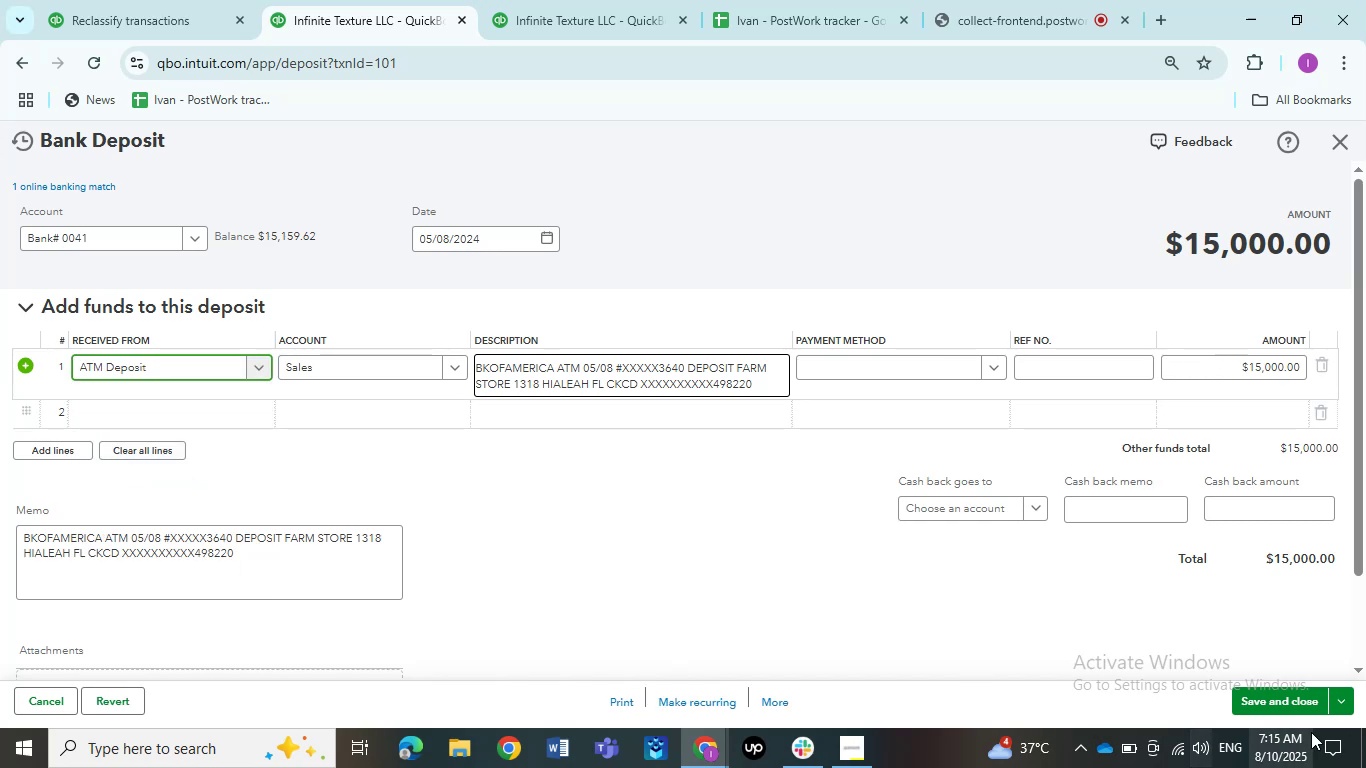 
left_click([1298, 712])
 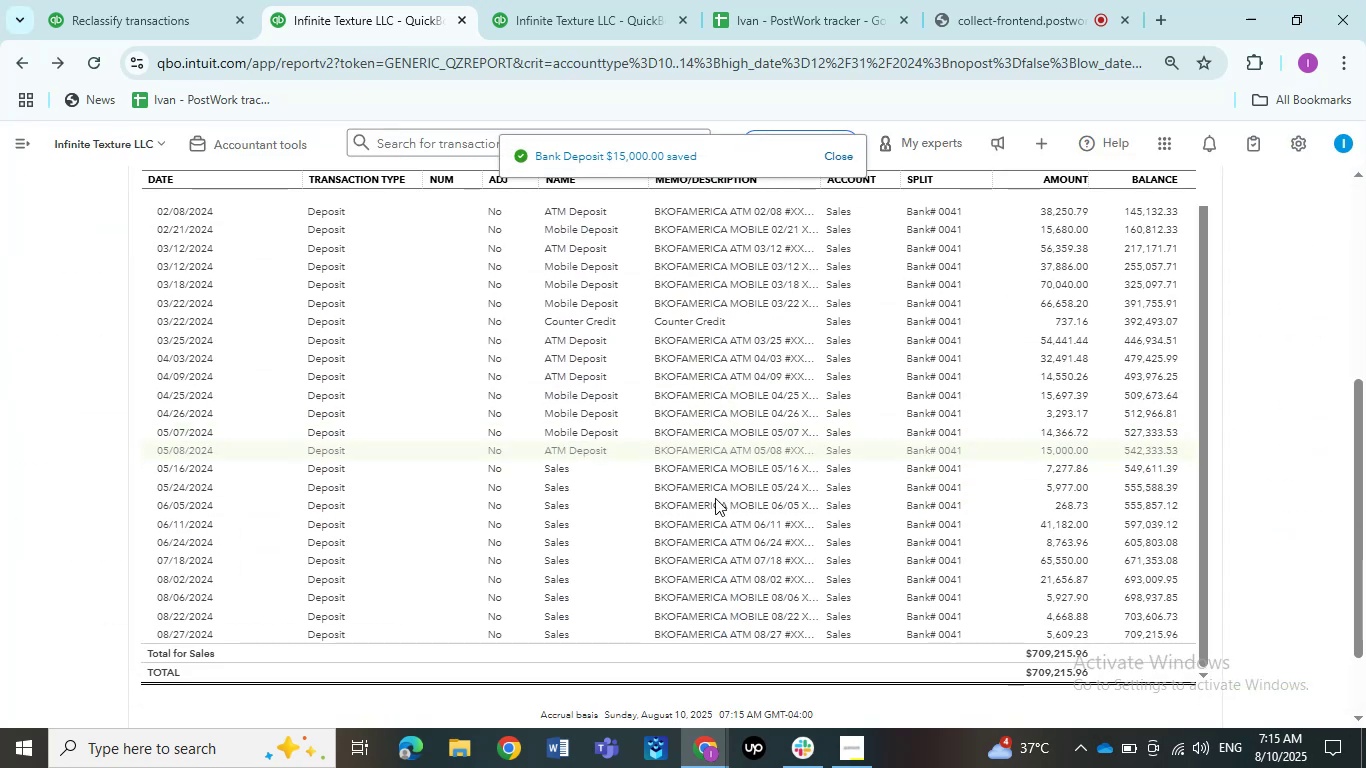 
wait(5.16)
 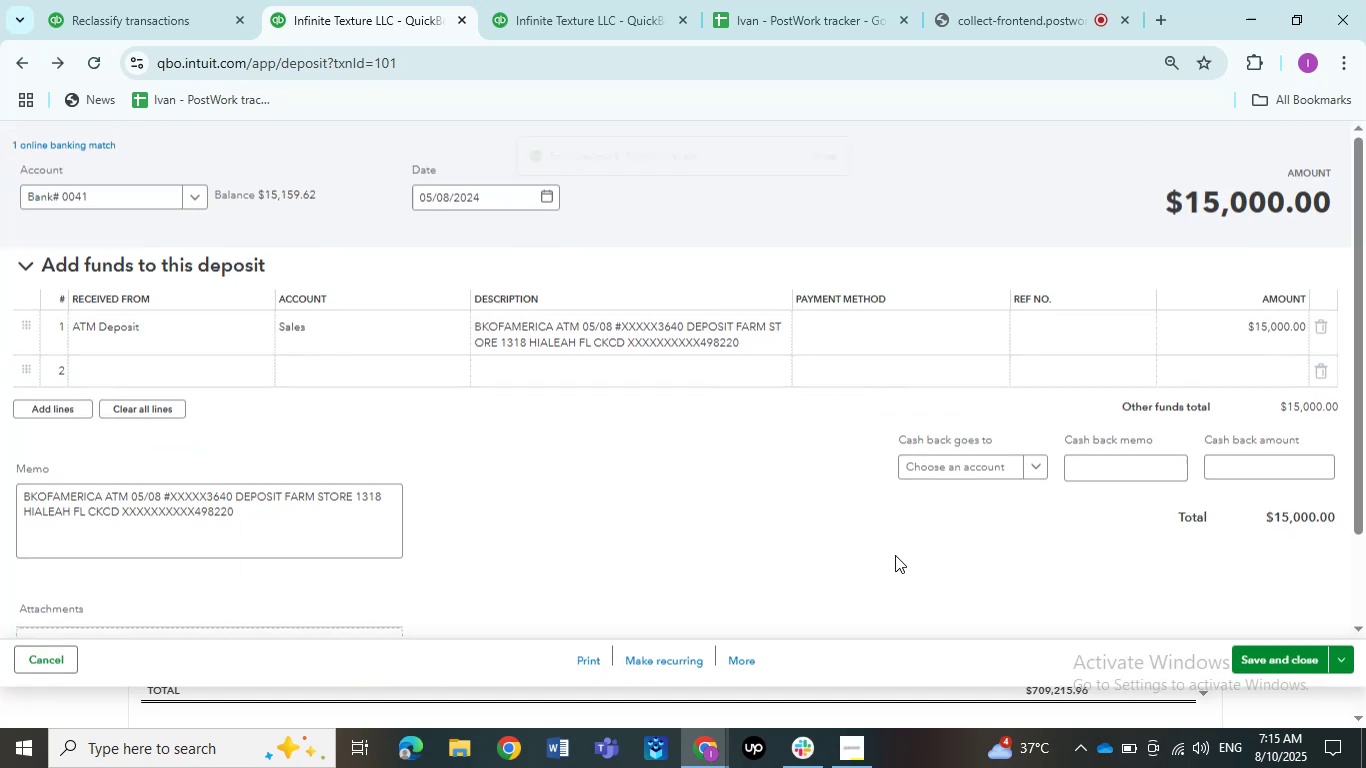 
left_click([688, 475])
 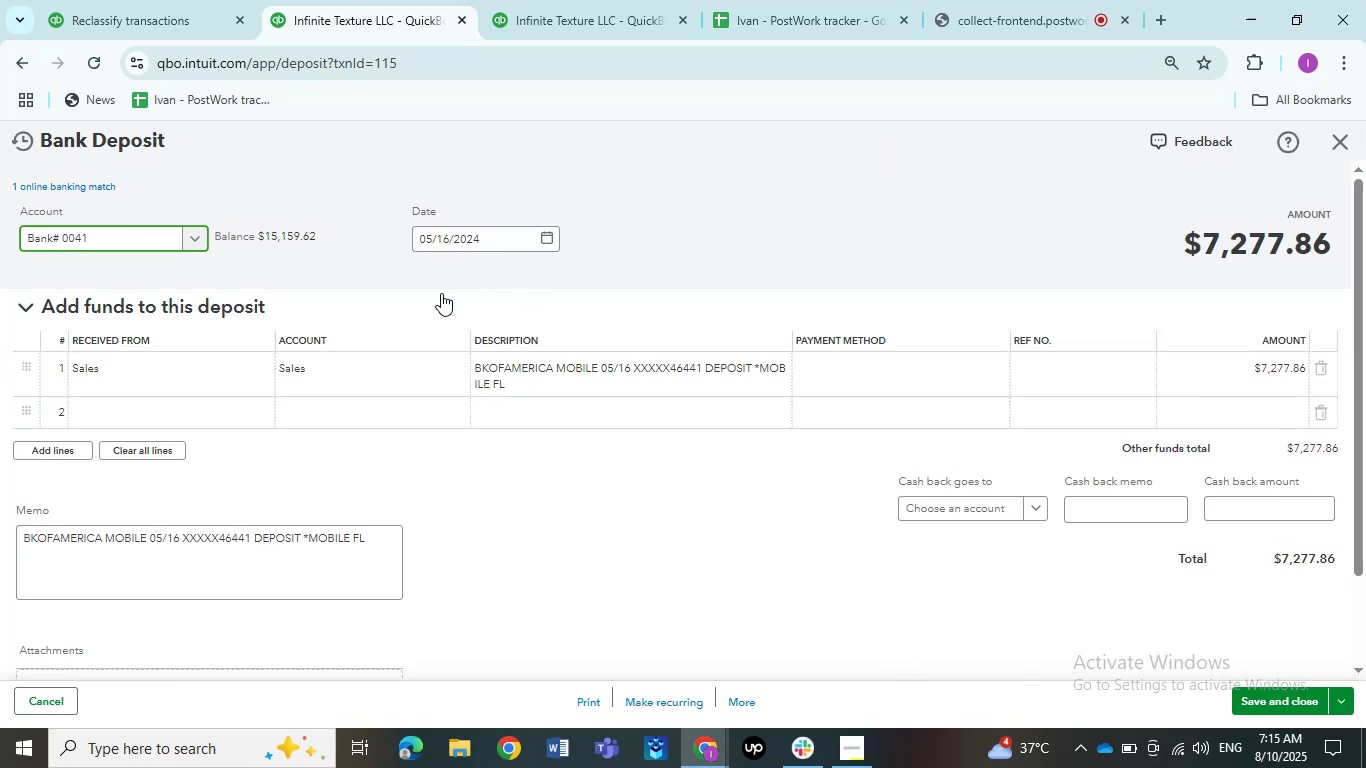 
left_click([222, 379])
 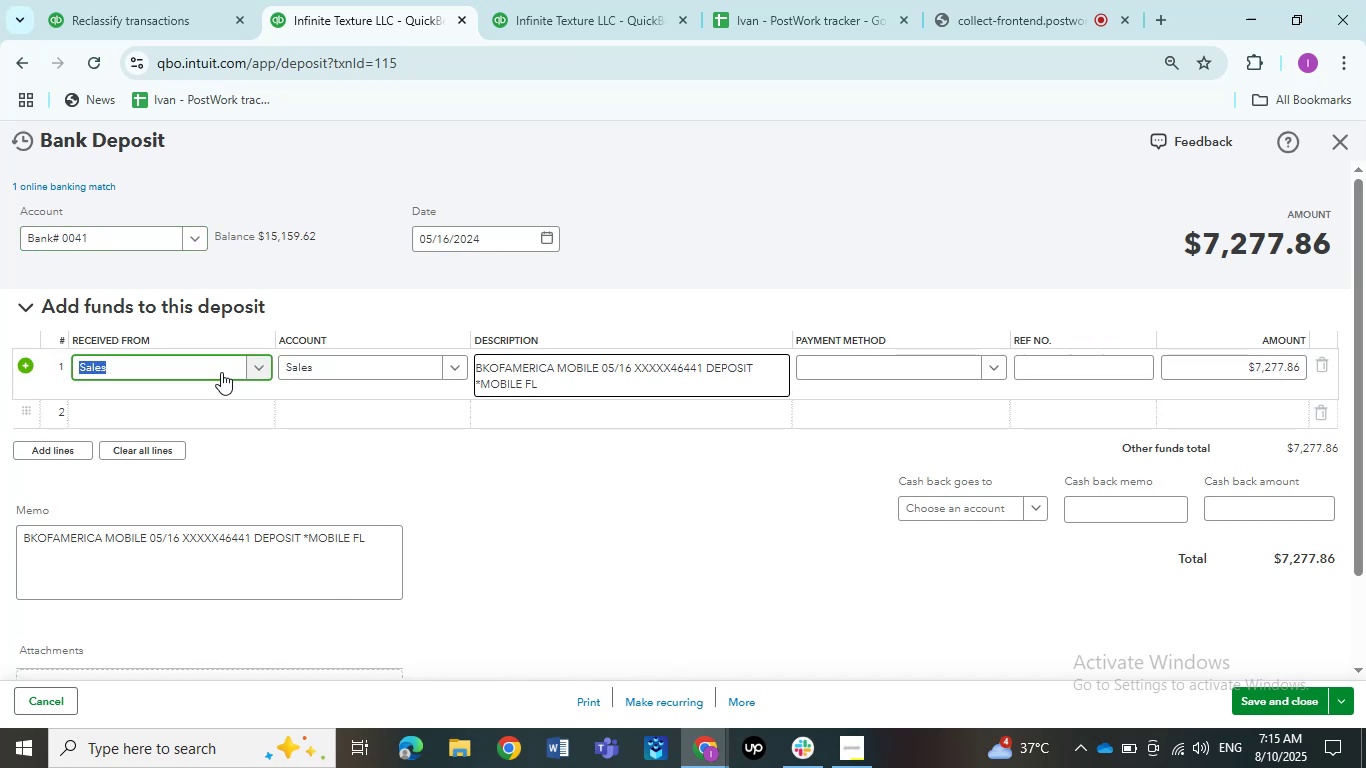 
left_click([221, 372])
 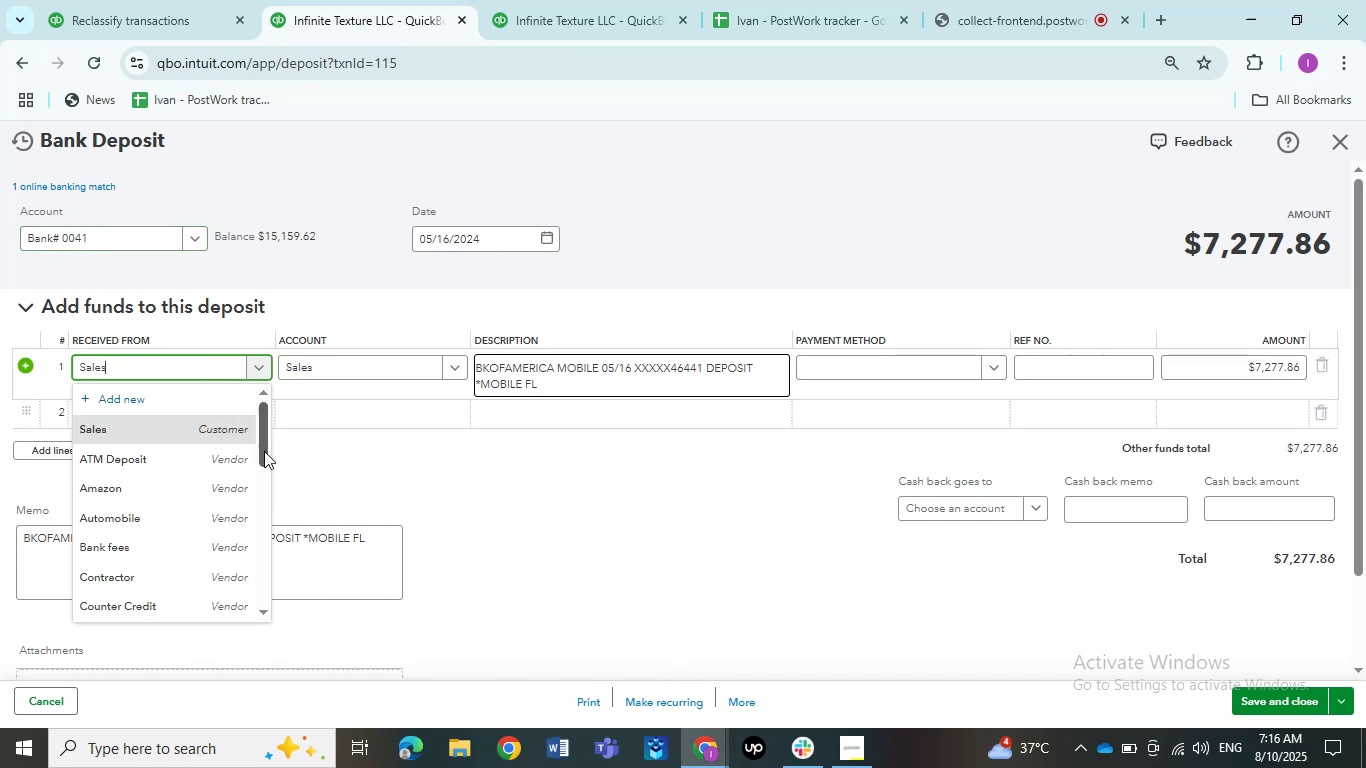 
scroll: coordinate [226, 482], scroll_direction: down, amount: 2.0
 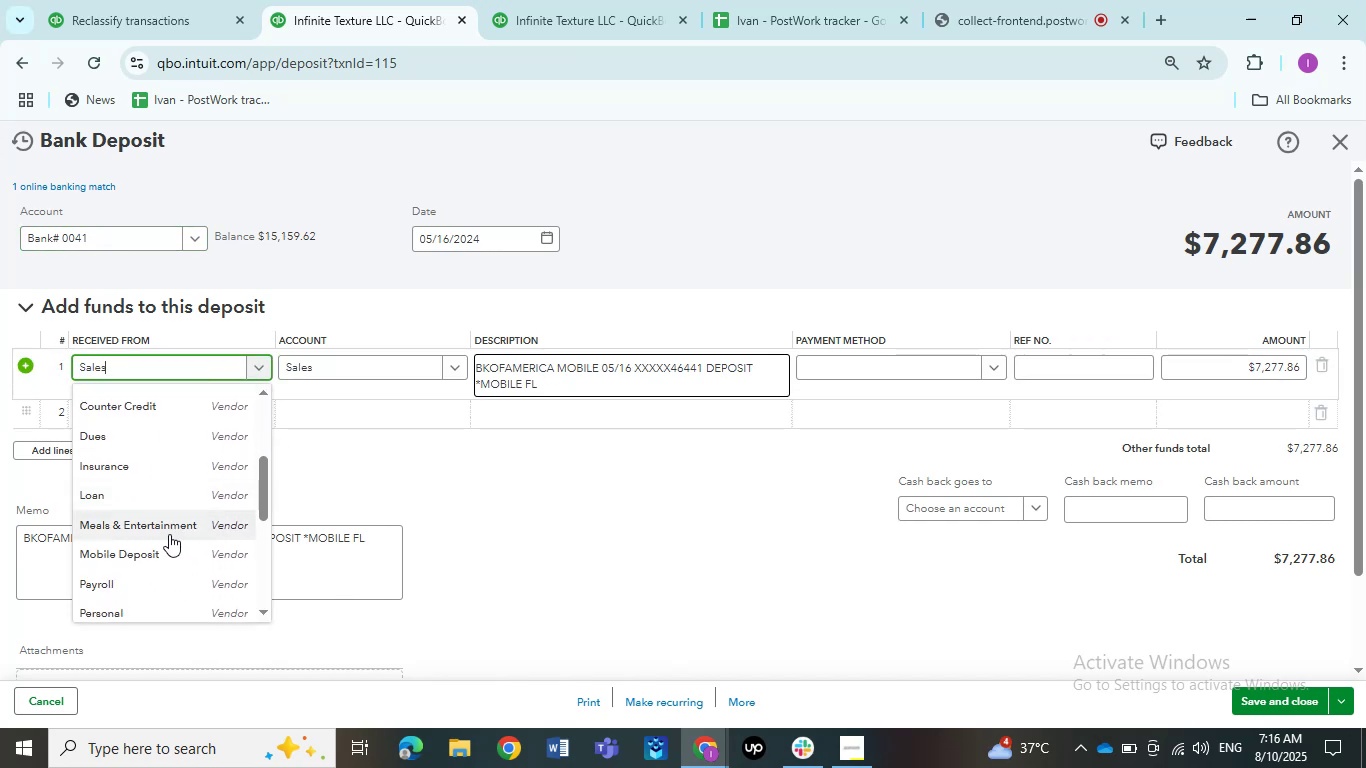 
left_click([159, 550])
 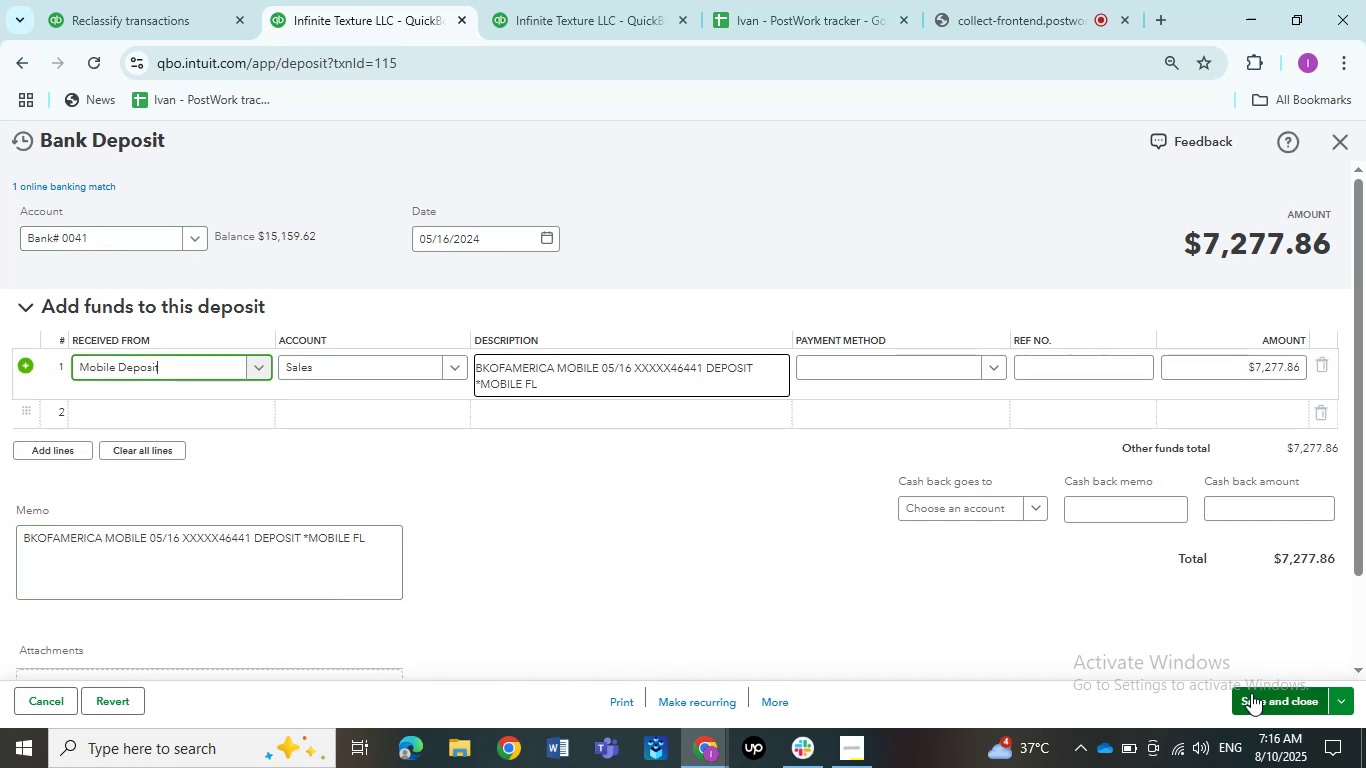 
left_click([1251, 693])
 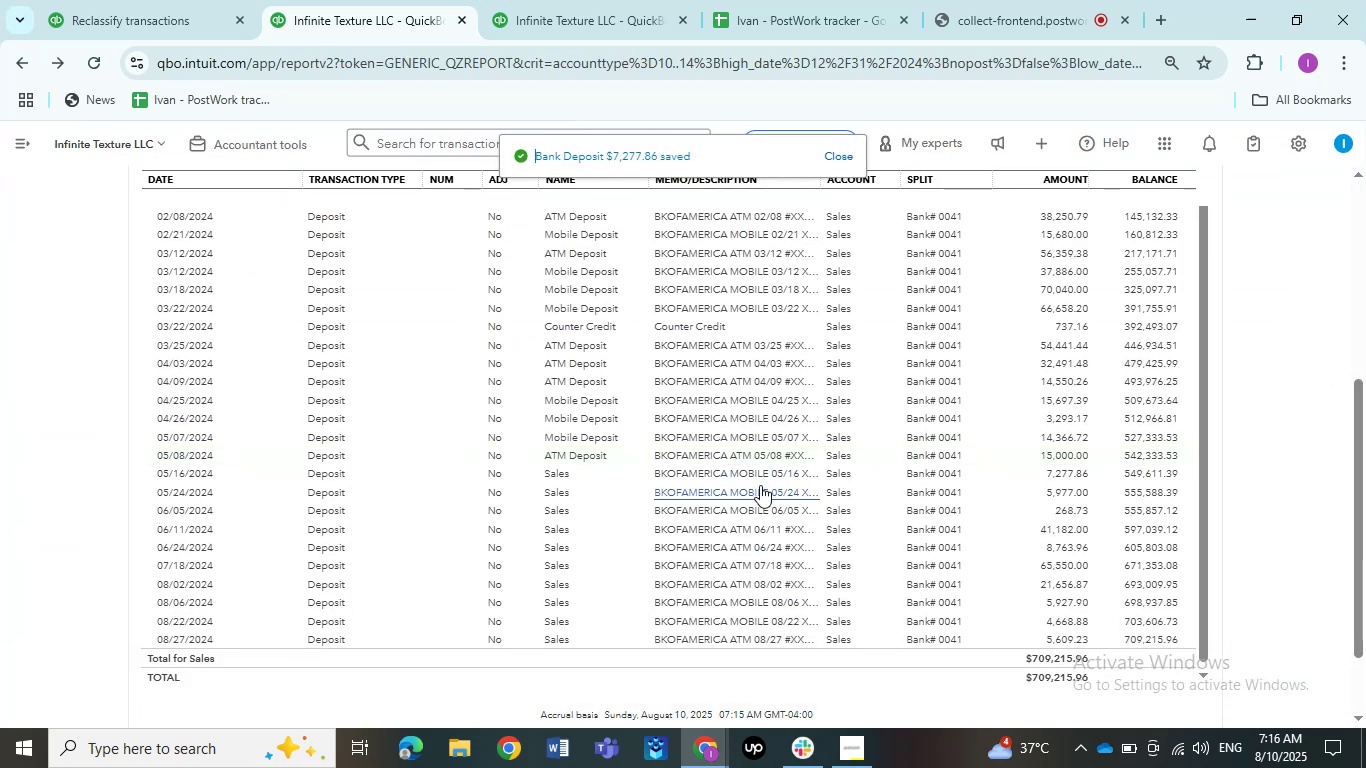 
left_click([760, 473])
 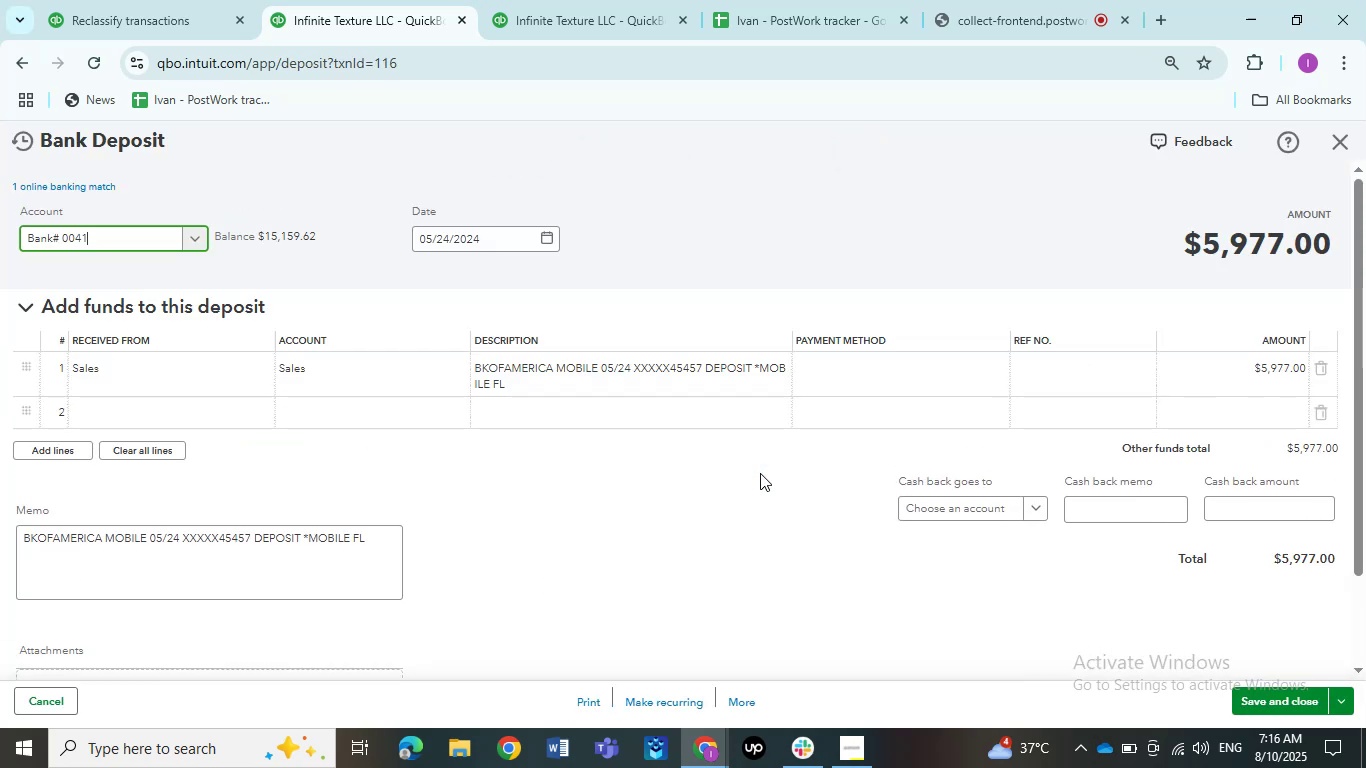 
wait(6.15)
 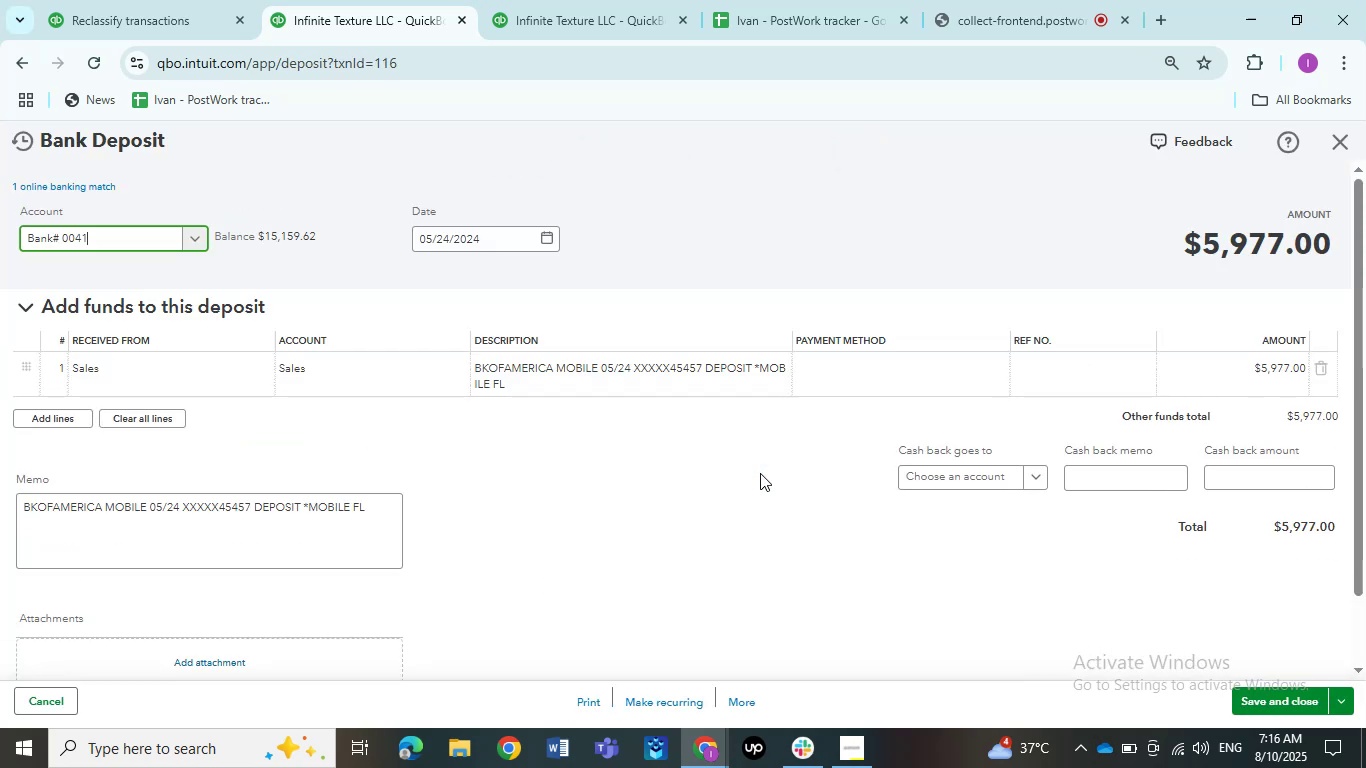 
left_click([135, 379])
 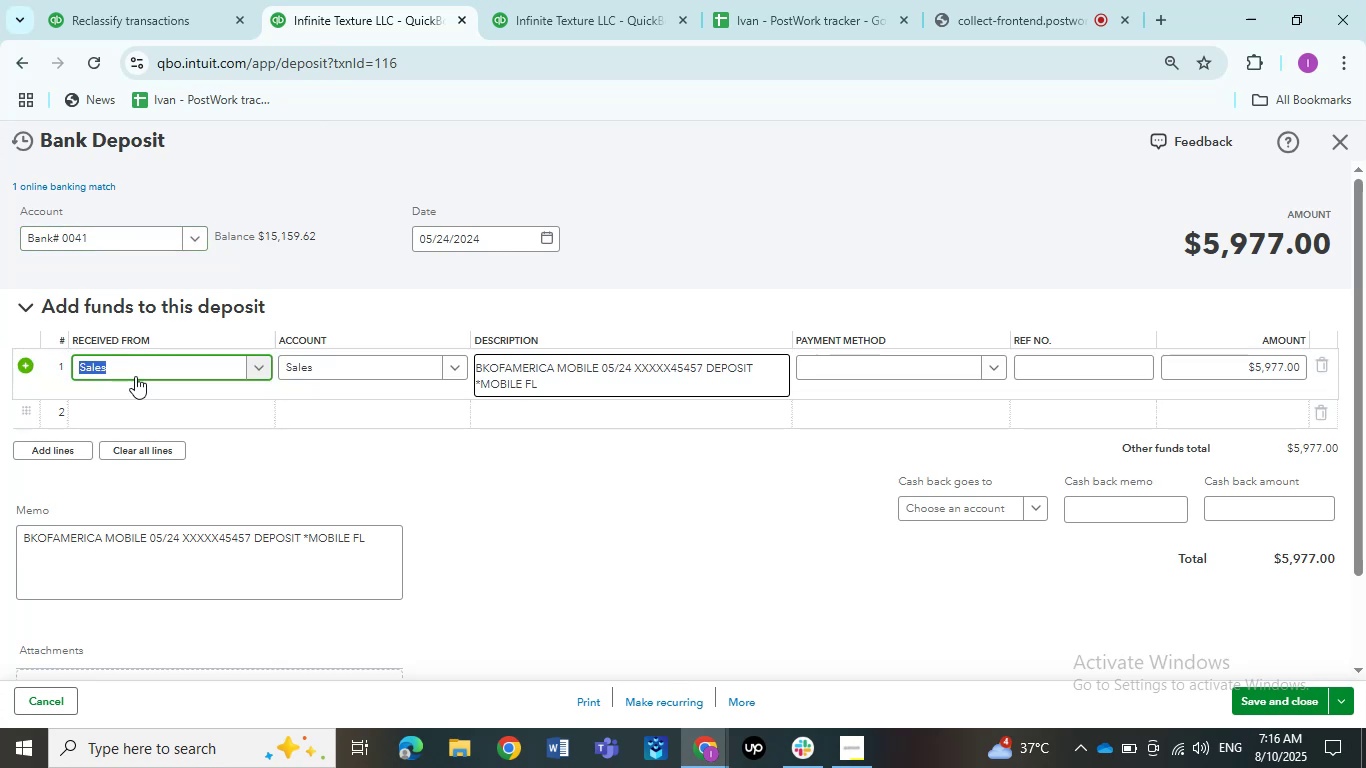 
left_click([138, 373])
 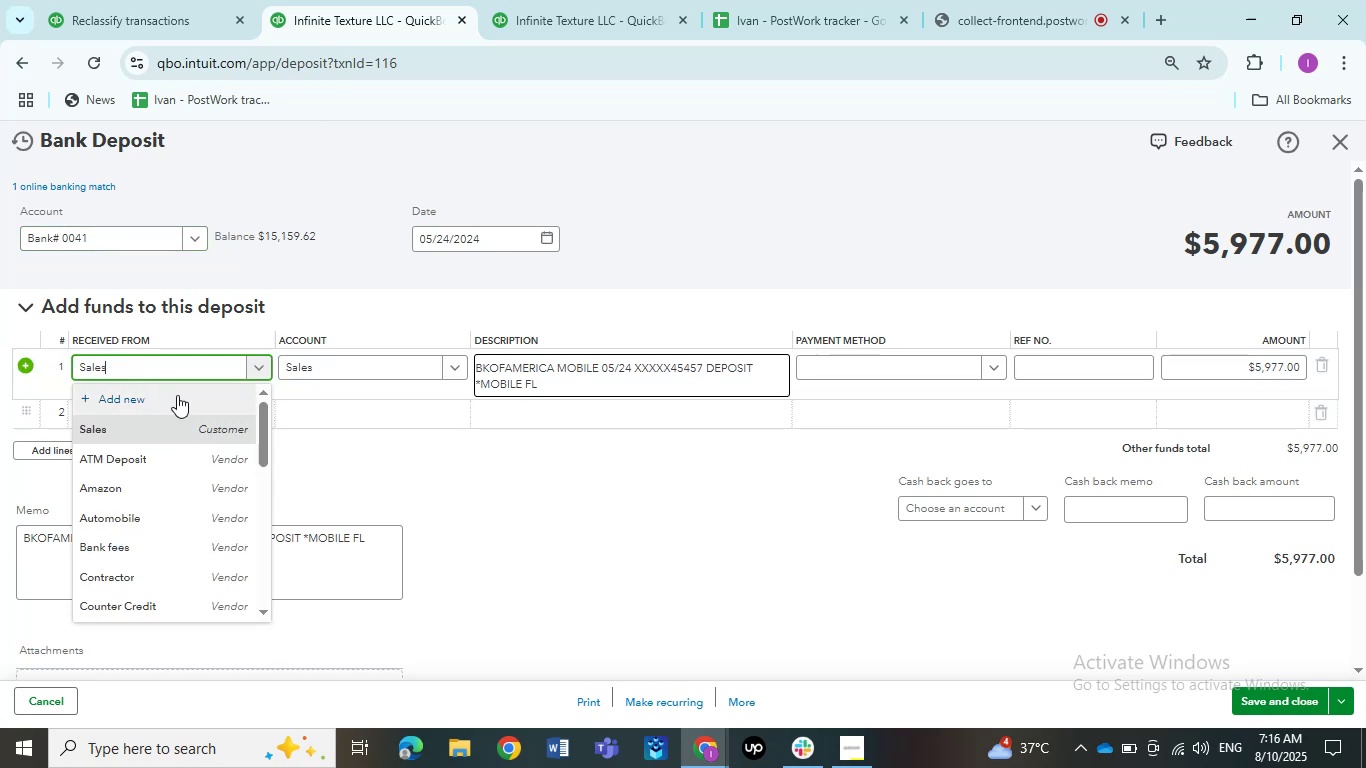 
scroll: coordinate [197, 453], scroll_direction: down, amount: 2.0
 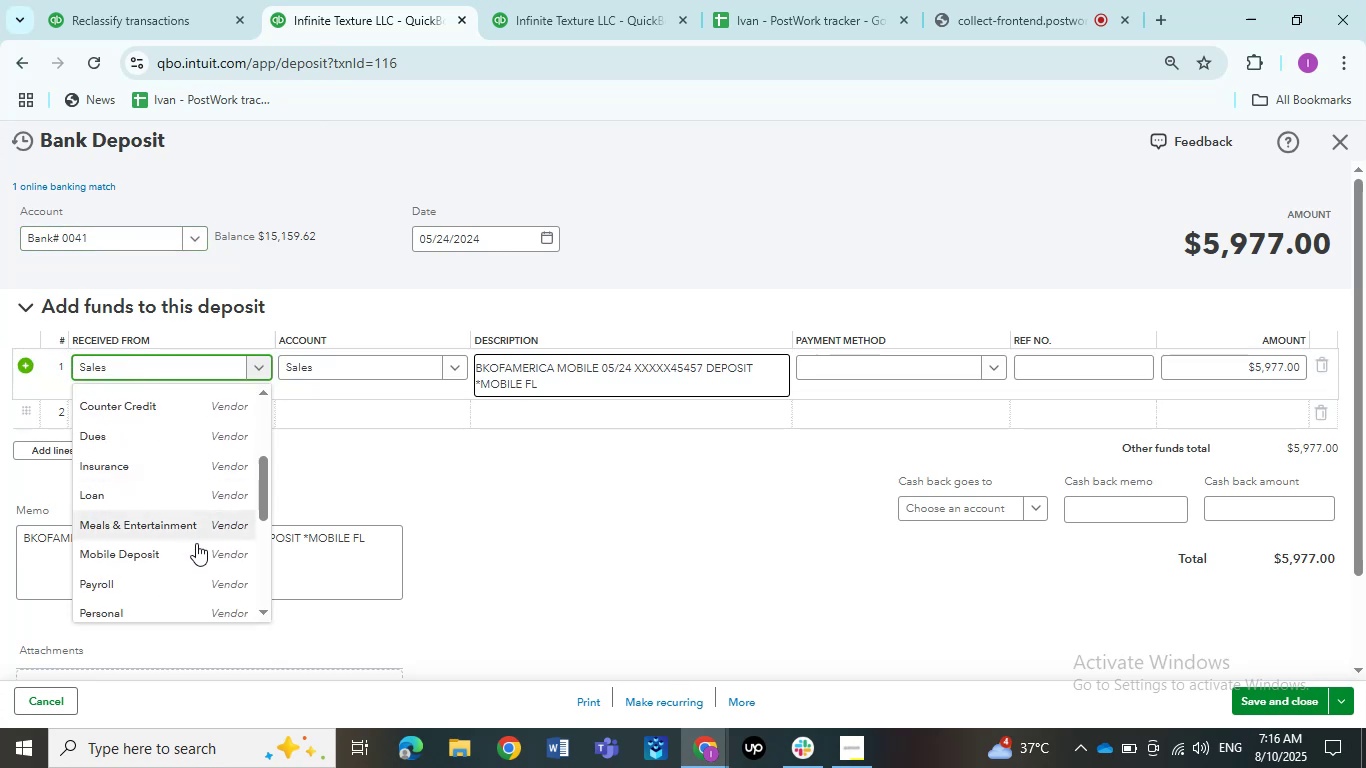 
left_click([195, 555])
 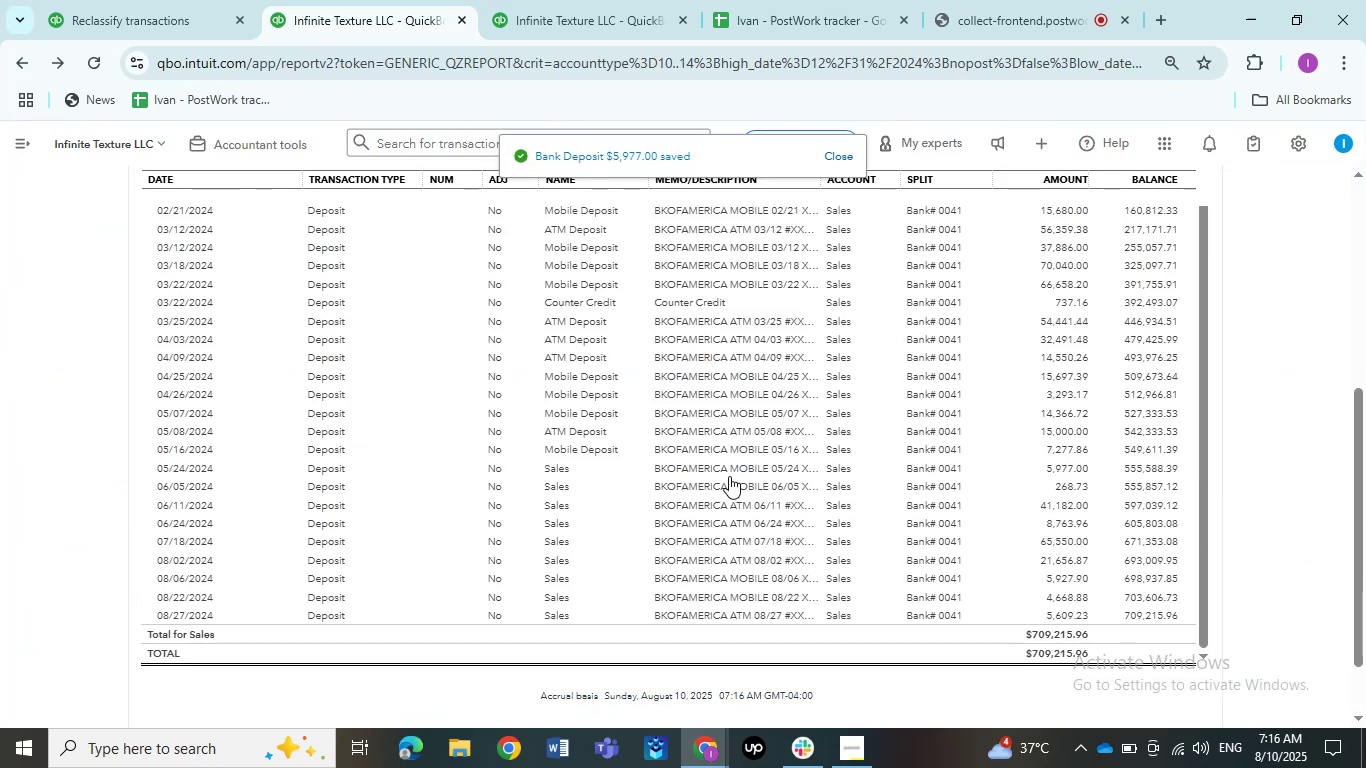 
left_click([728, 475])
 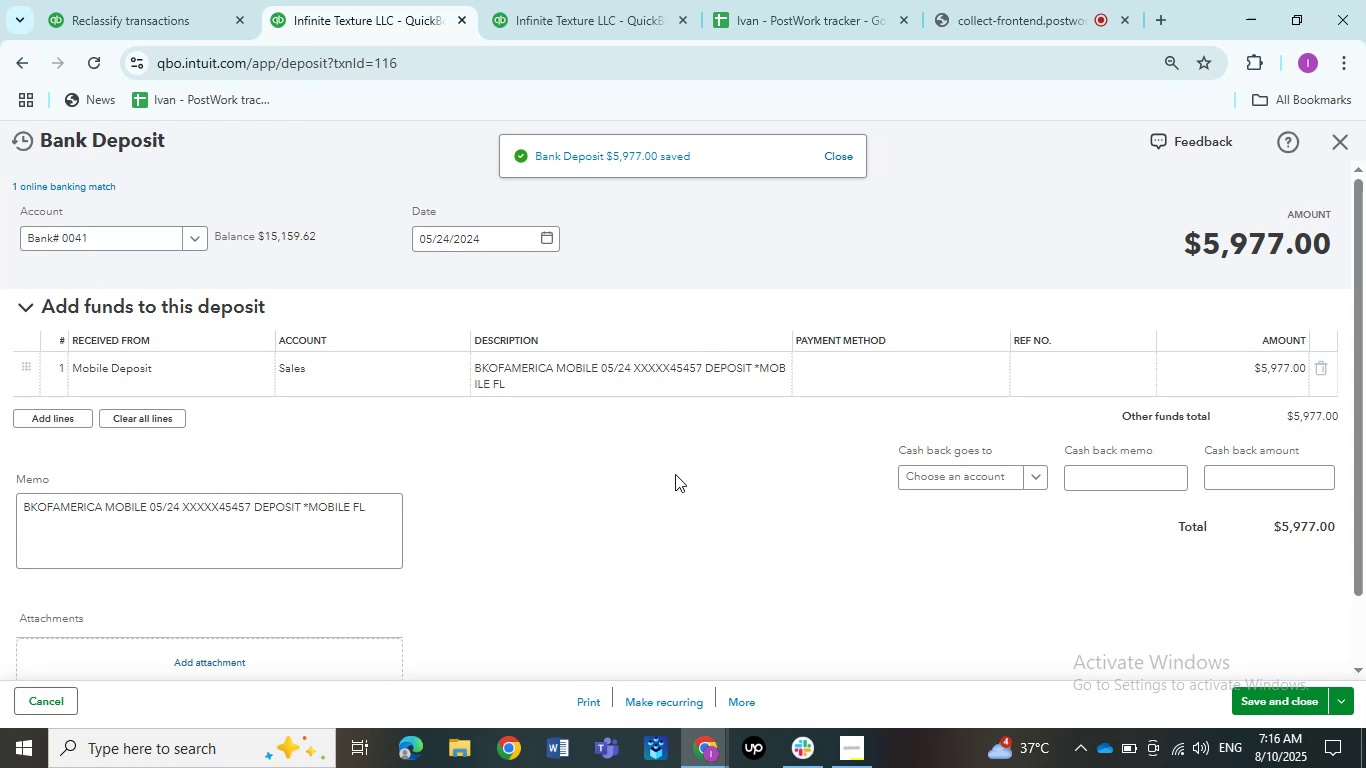 
key(Escape)
 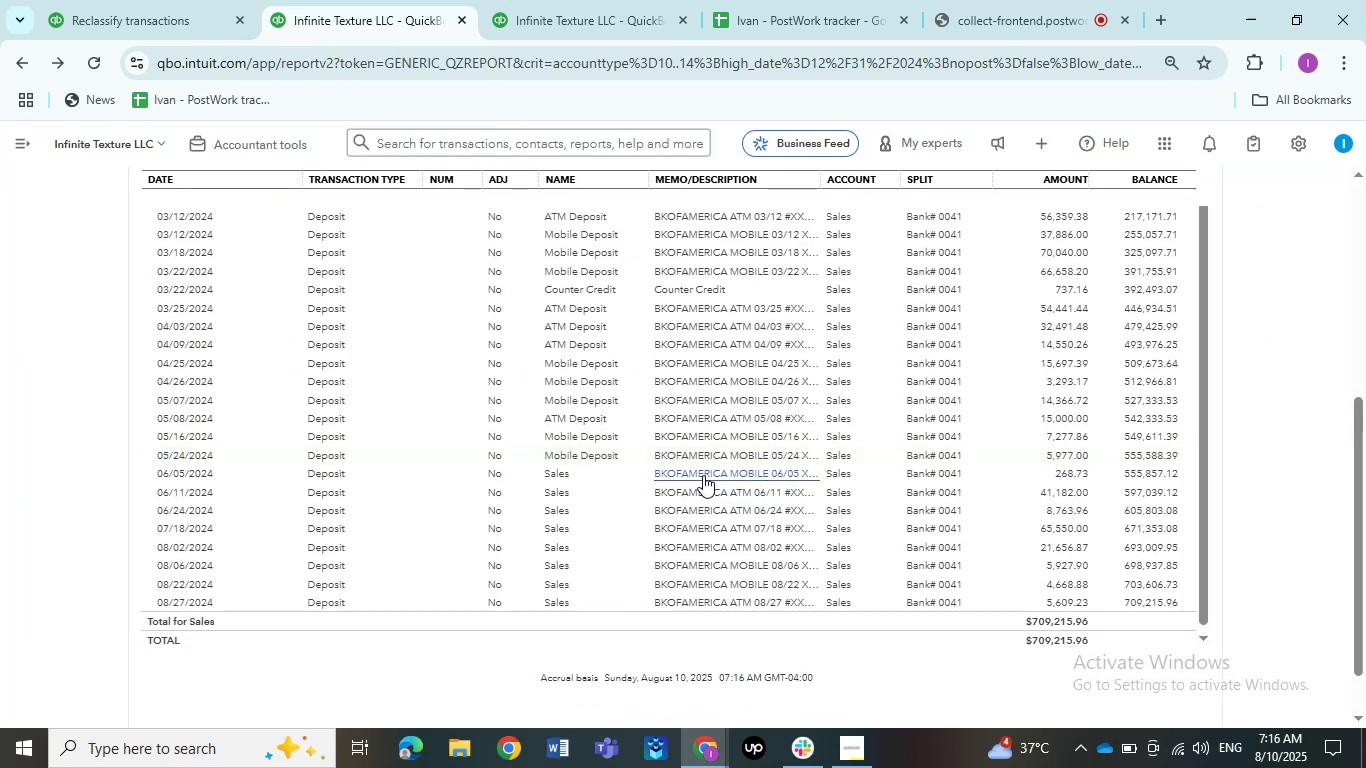 
scroll: coordinate [711, 507], scroll_direction: down, amount: 8.0
 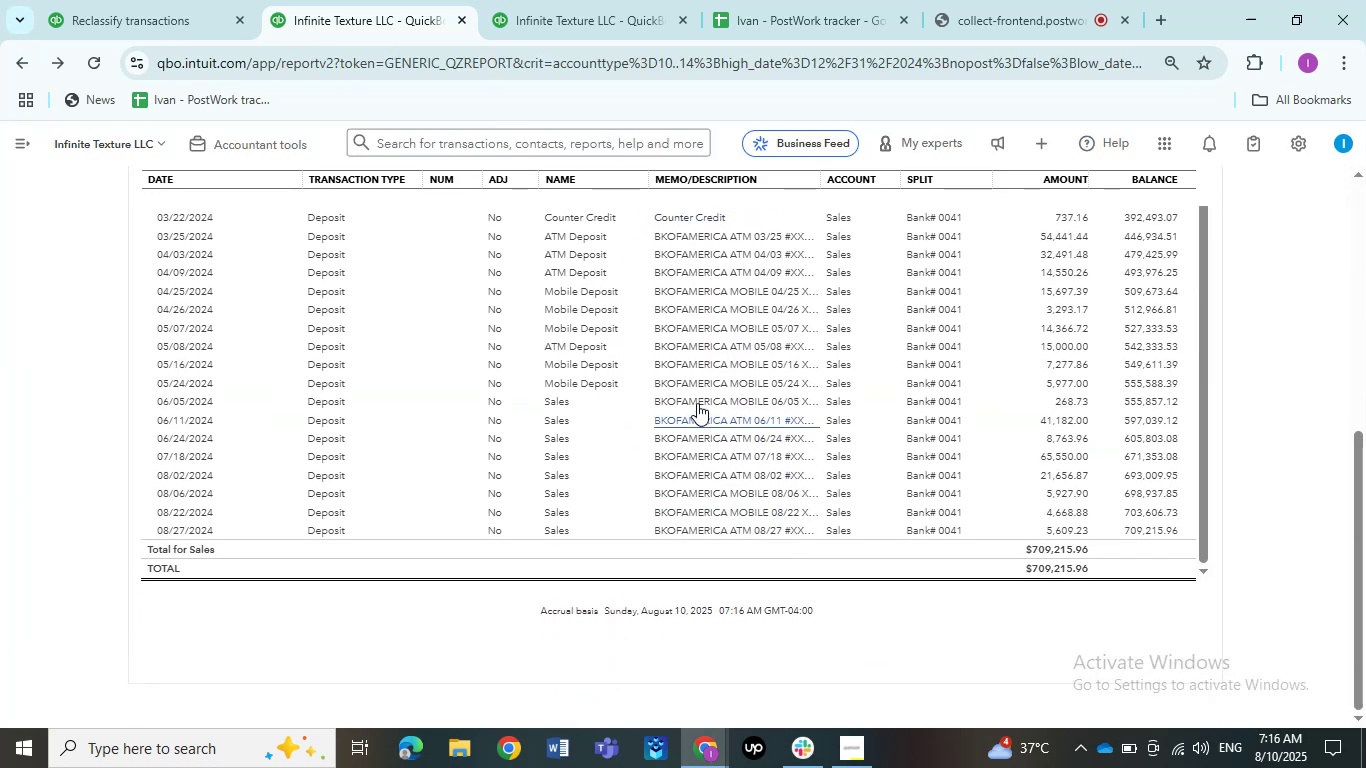 
left_click([696, 401])
 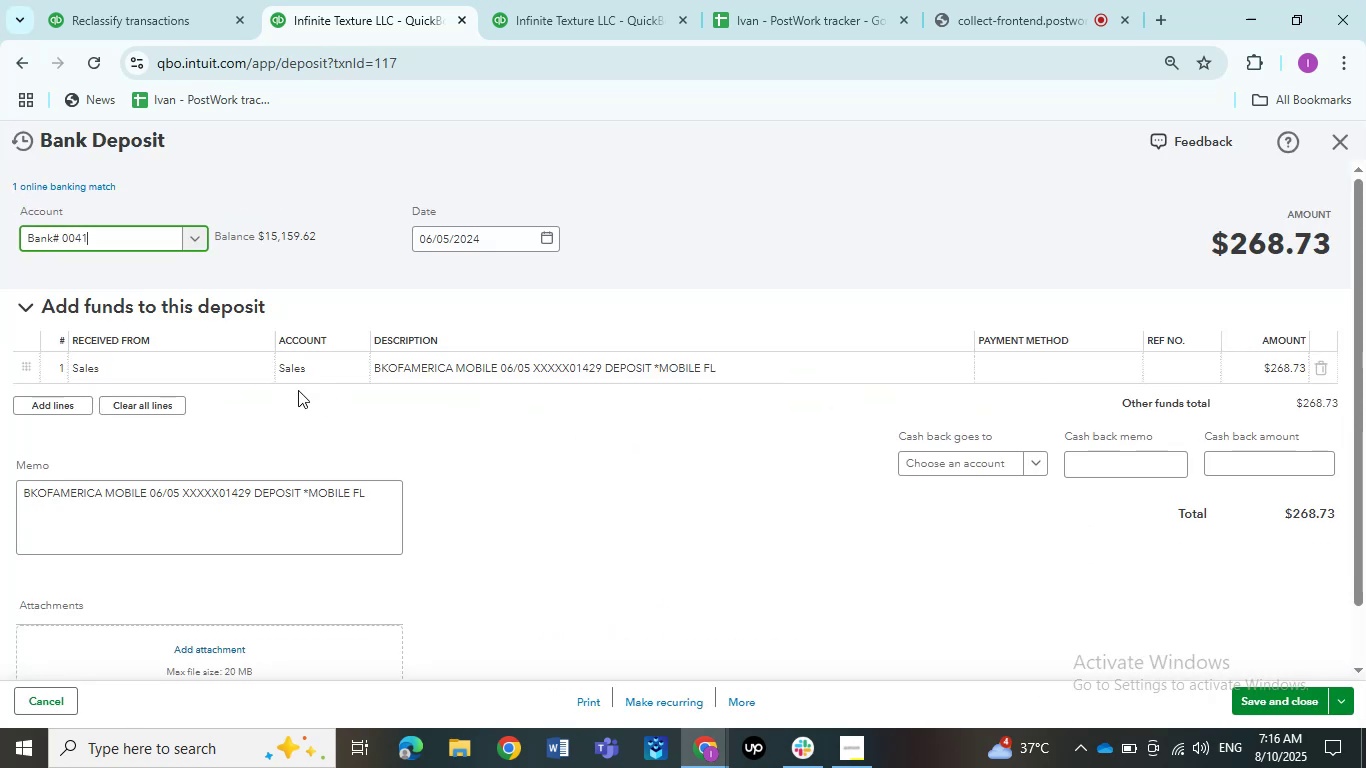 
left_click([198, 371])
 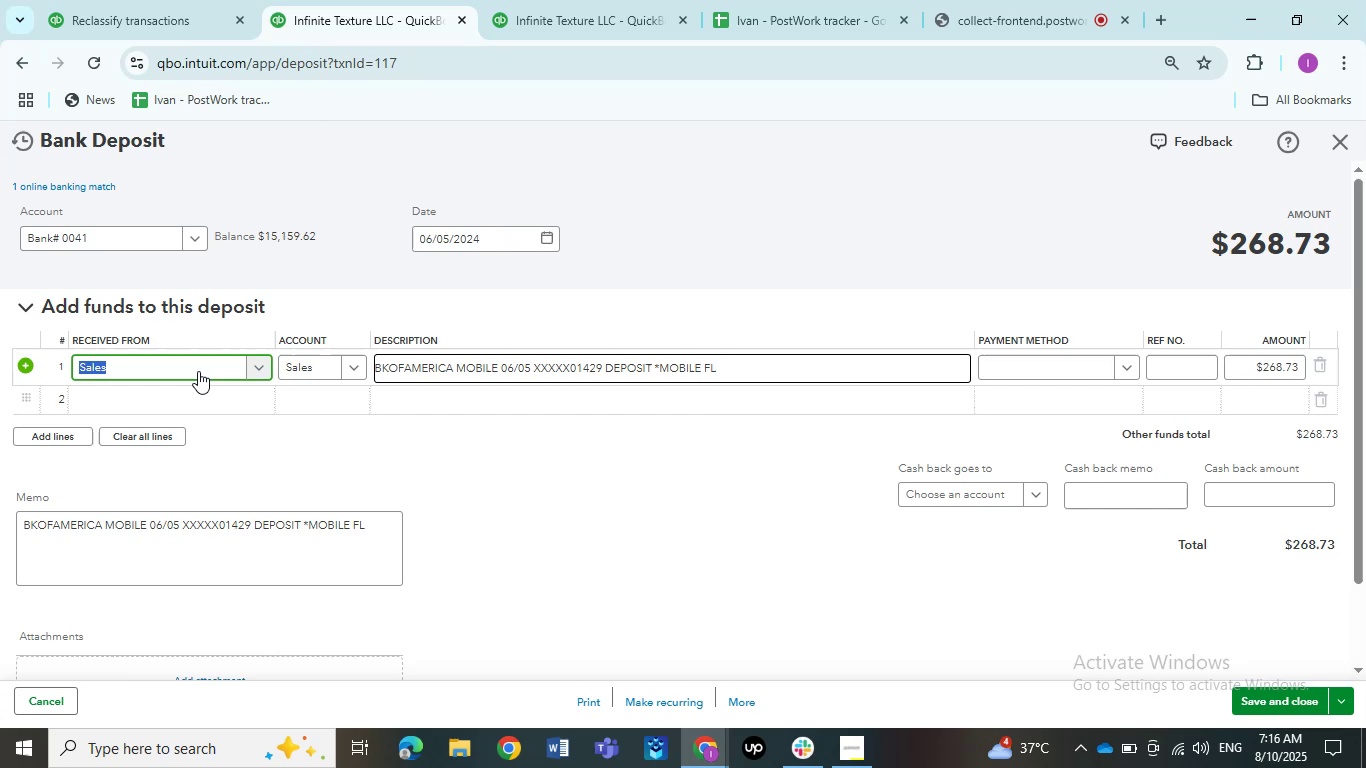 
left_click([198, 371])
 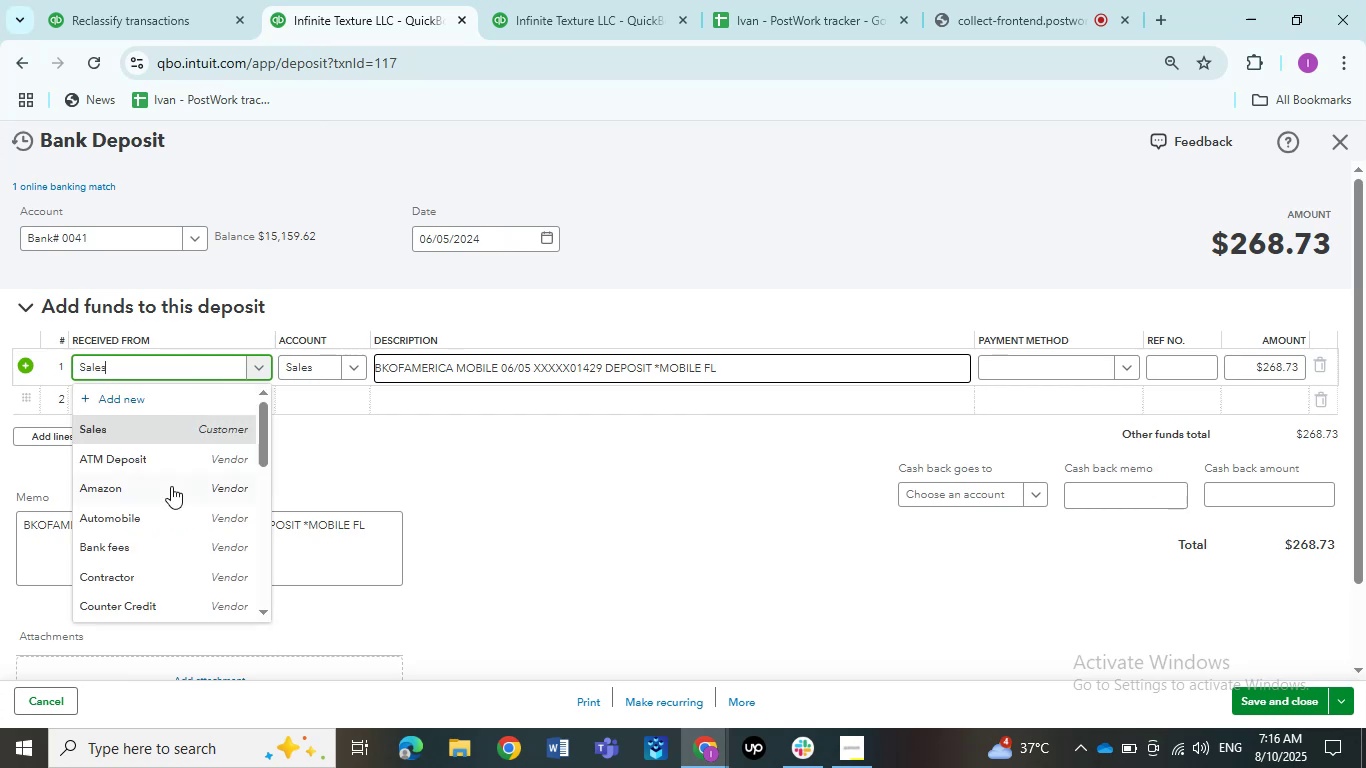 
scroll: coordinate [165, 507], scroll_direction: down, amount: 5.0
 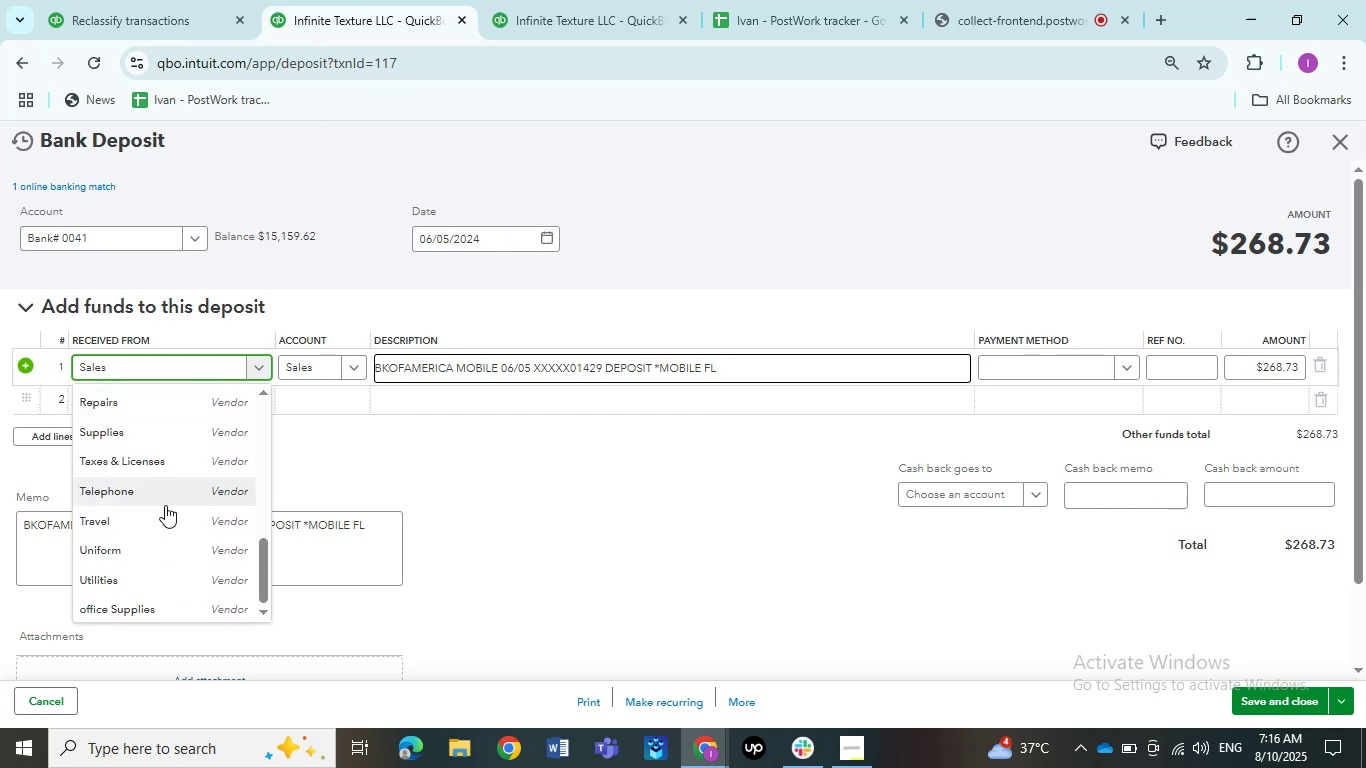 
scroll: coordinate [165, 505], scroll_direction: up, amount: 2.0
 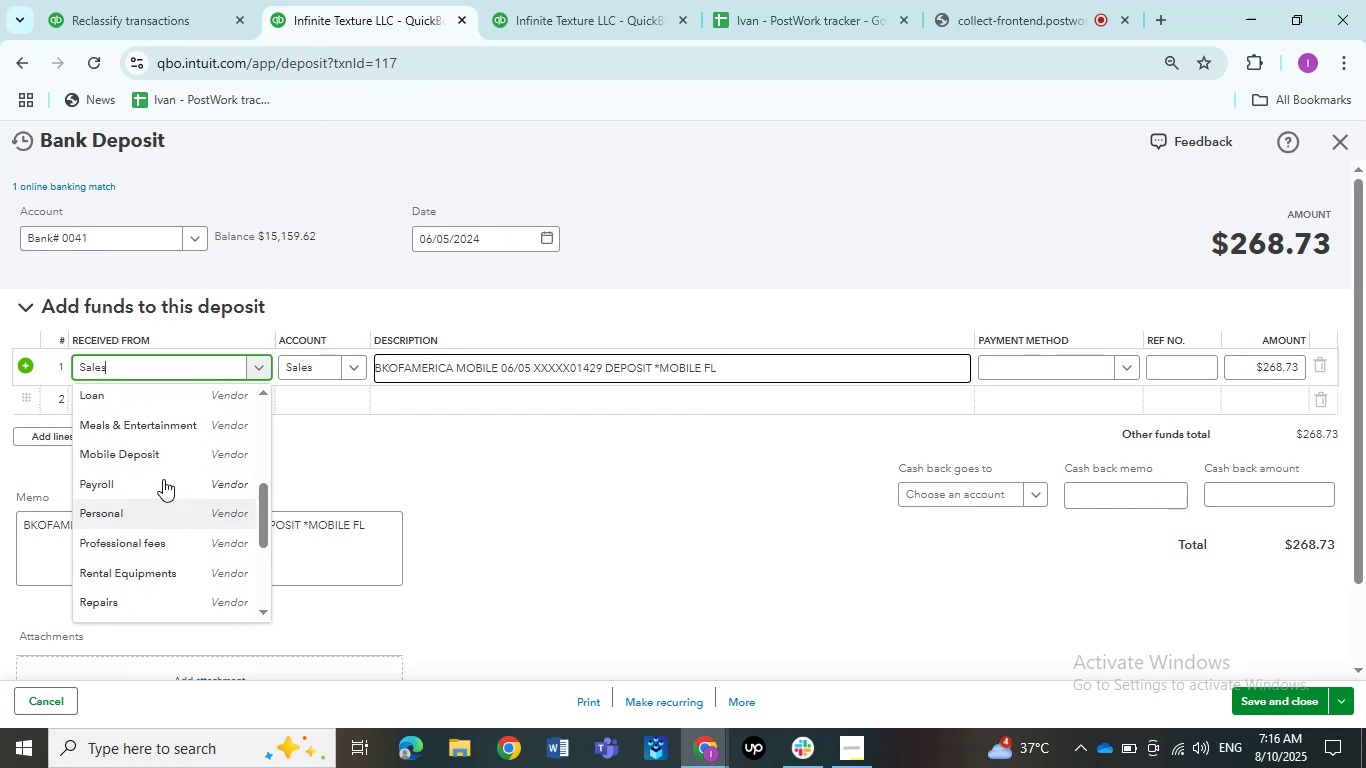 
left_click([160, 457])
 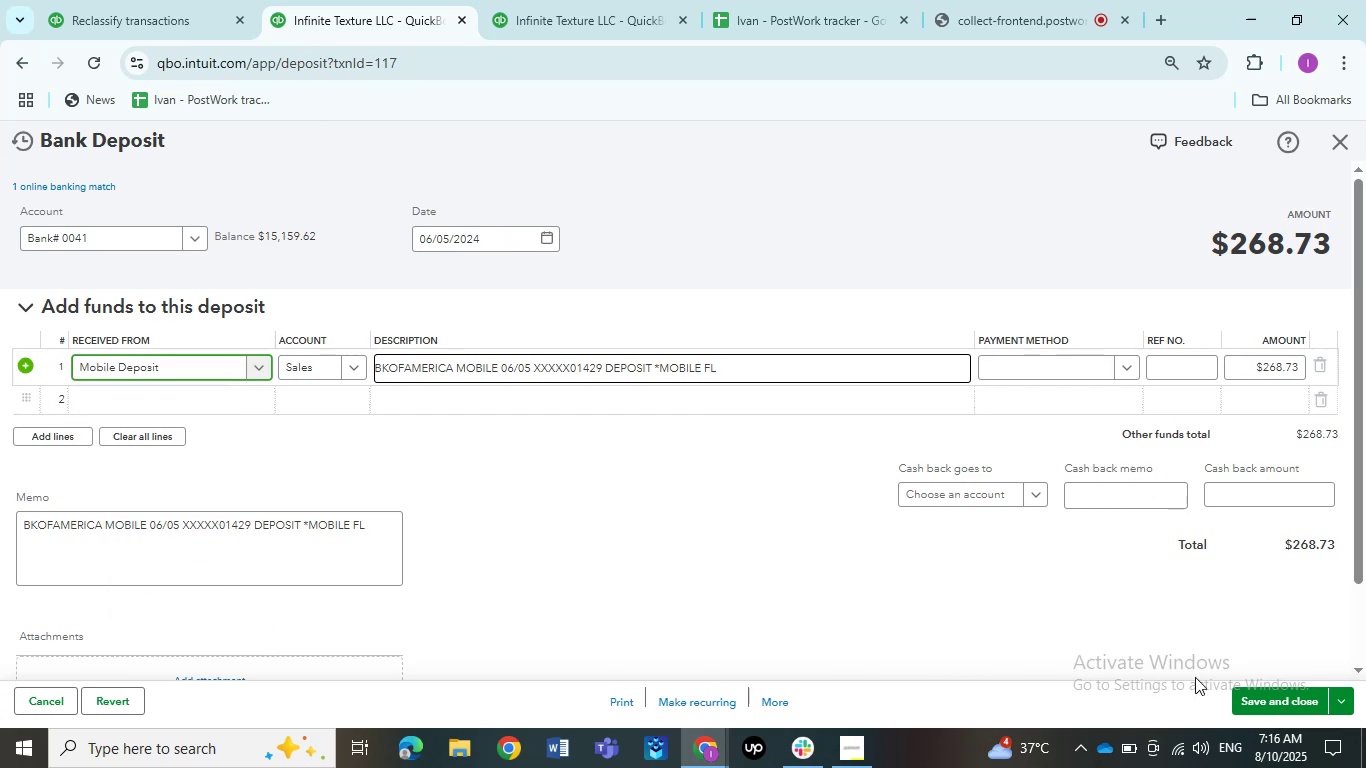 
left_click([1316, 709])
 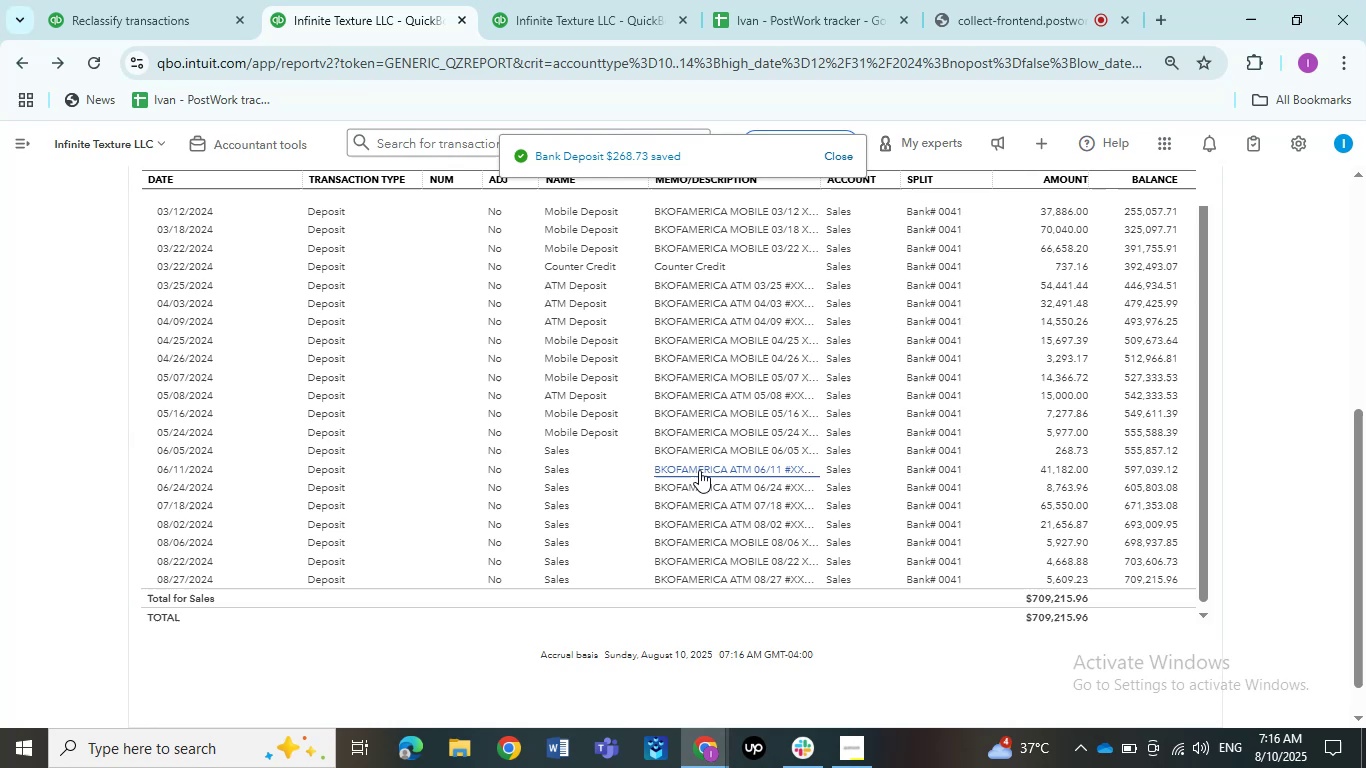 
left_click([699, 470])
 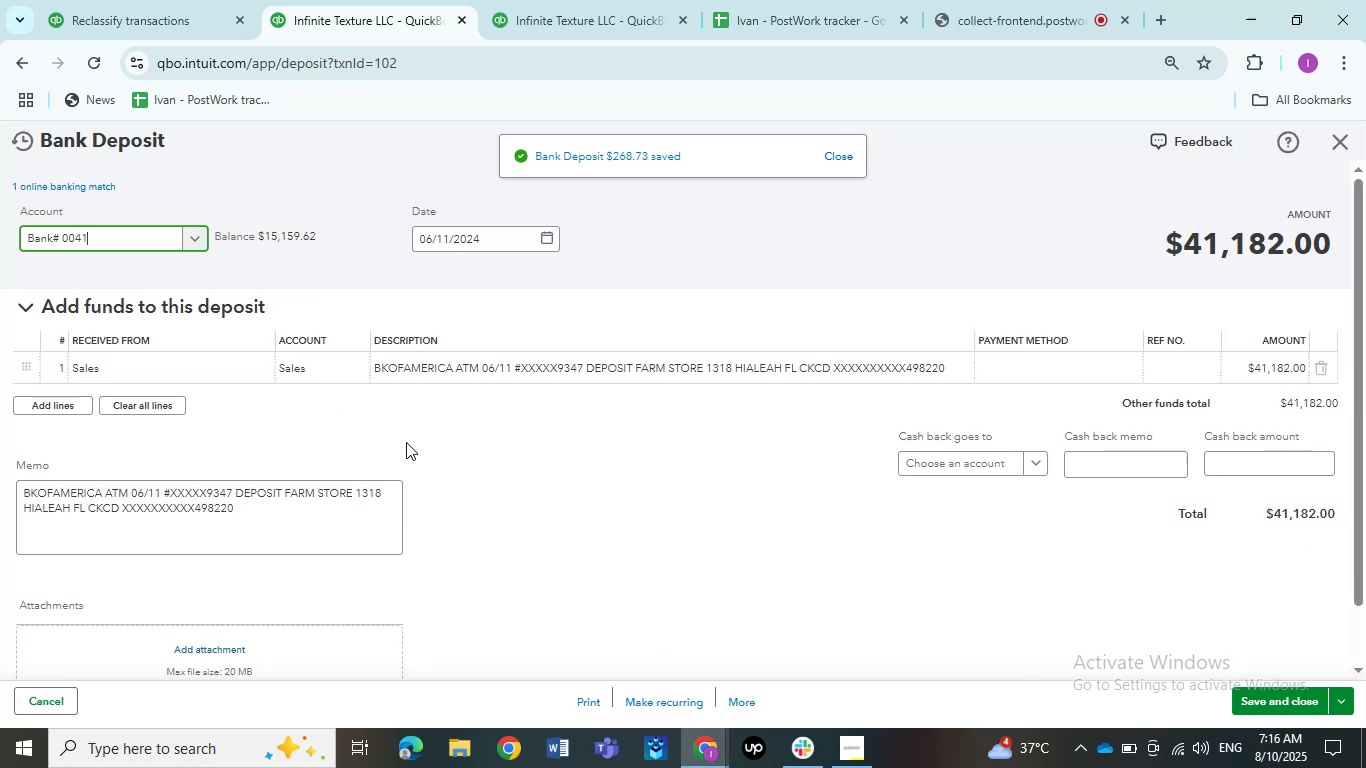 
left_click([155, 360])
 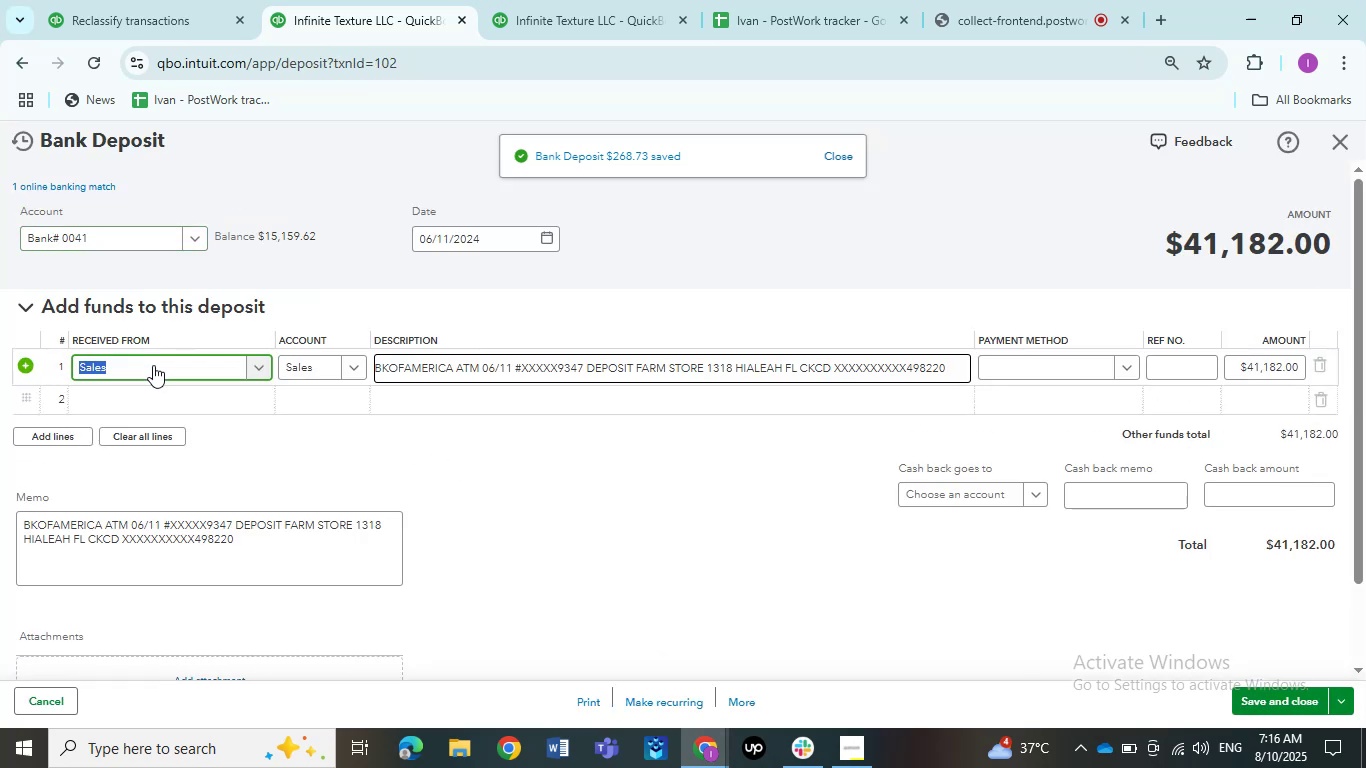 
left_click([151, 368])
 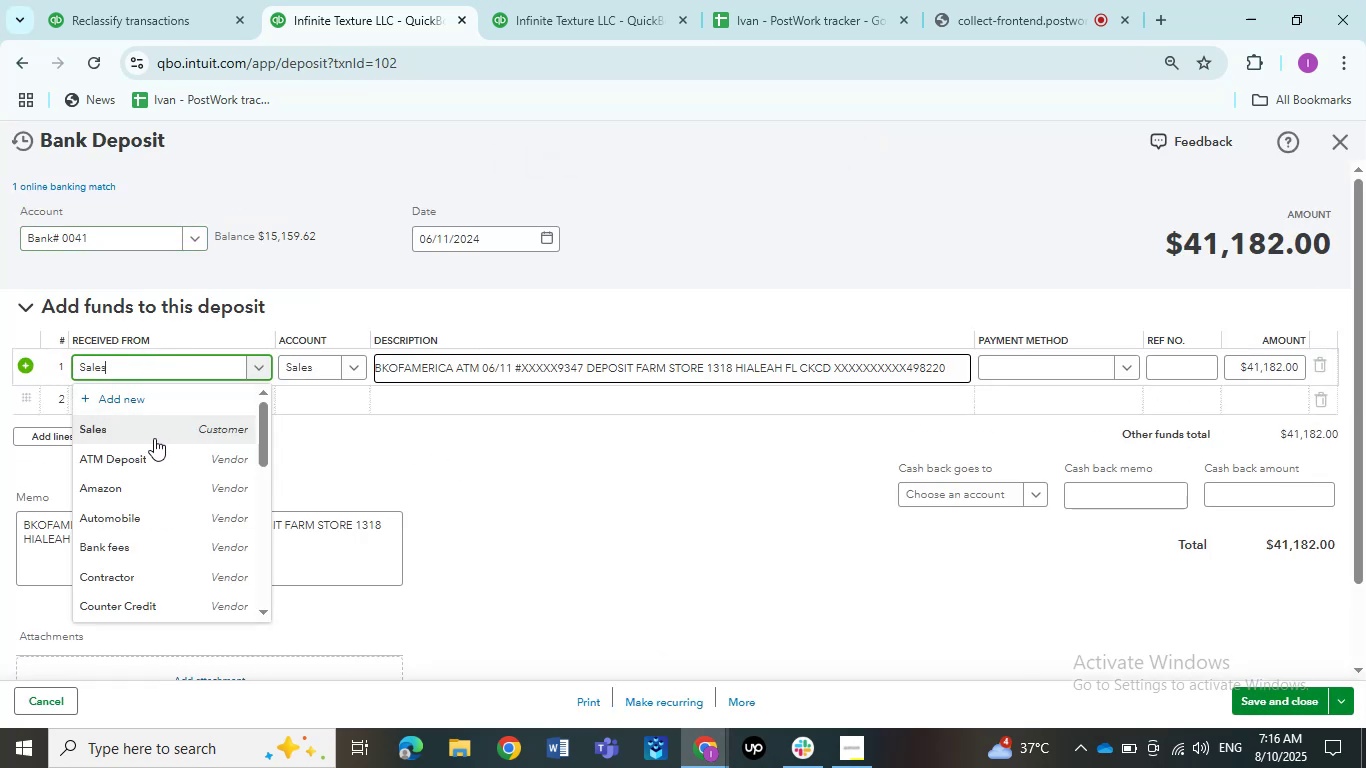 
left_click([152, 455])
 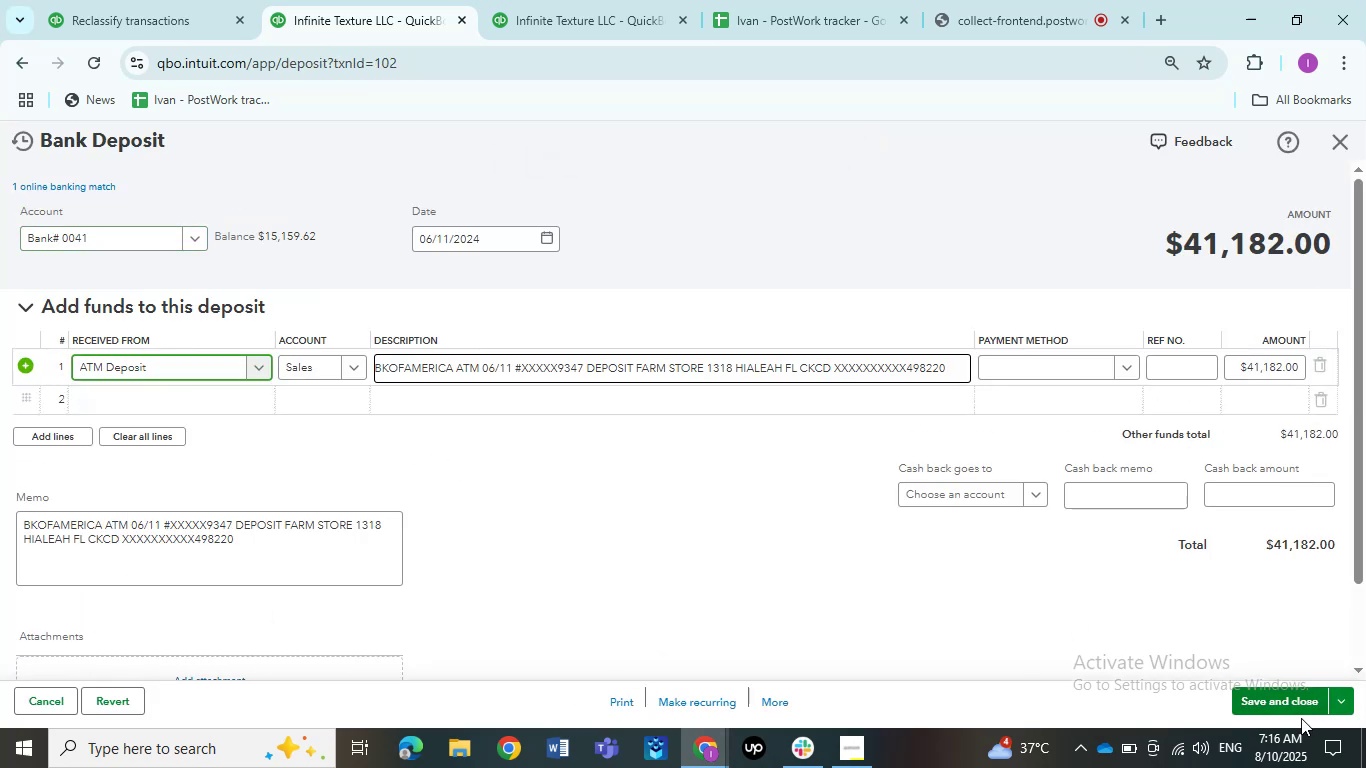 
left_click([1290, 709])
 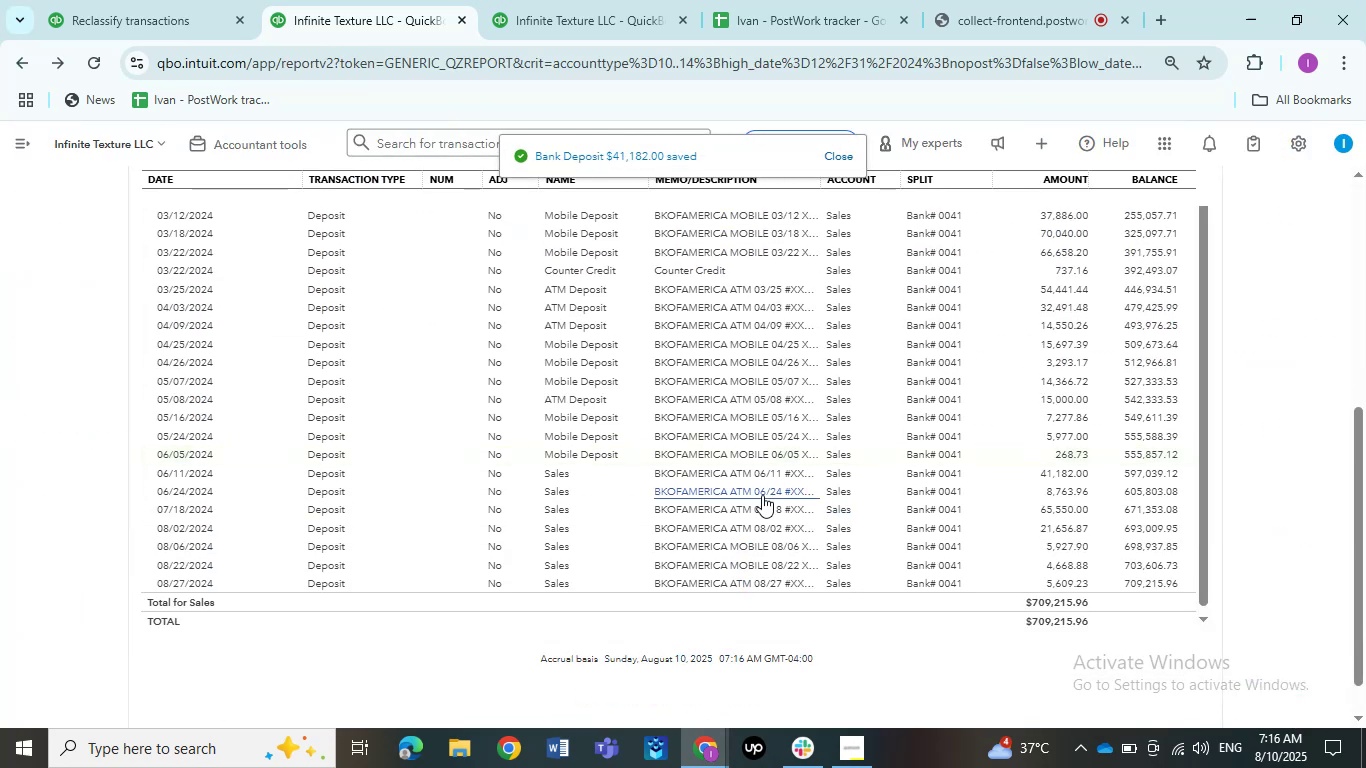 
wait(5.05)
 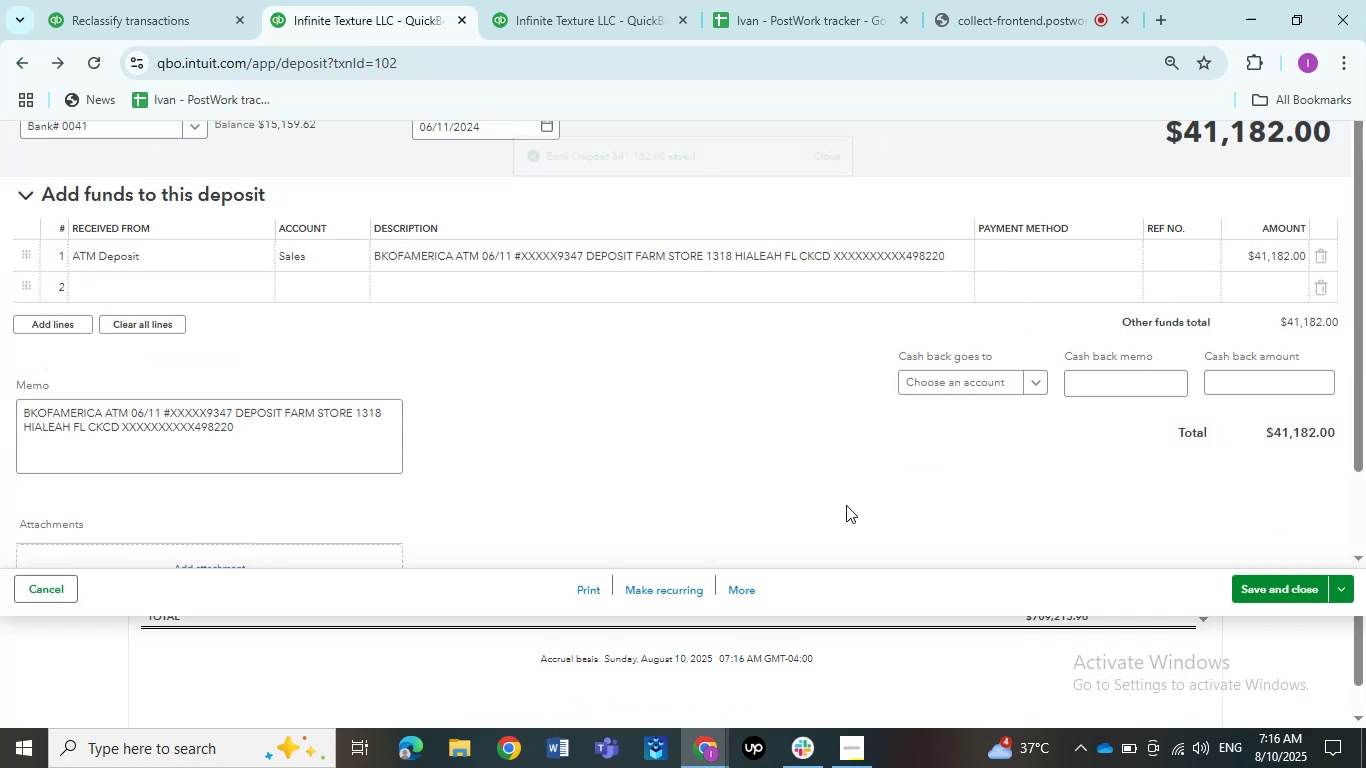 
left_click([747, 488])
 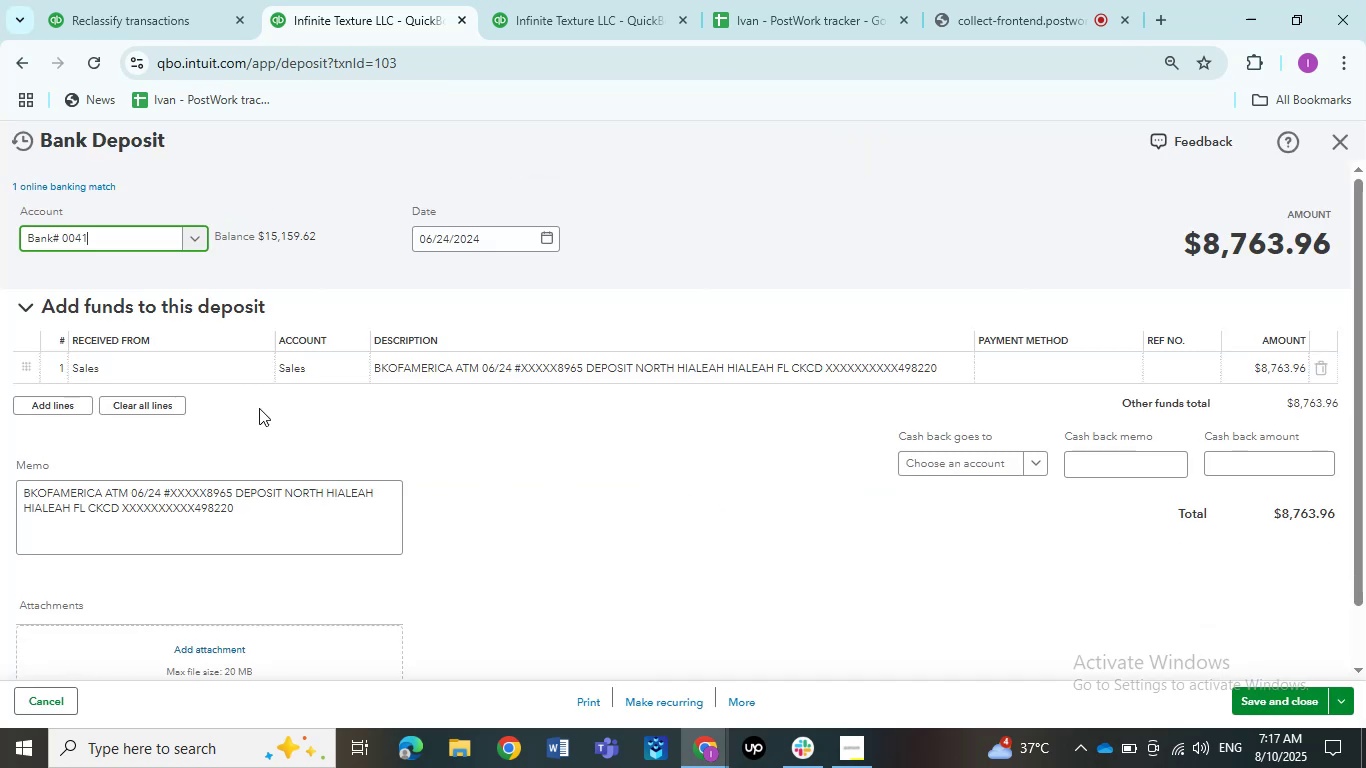 
left_click([213, 381])
 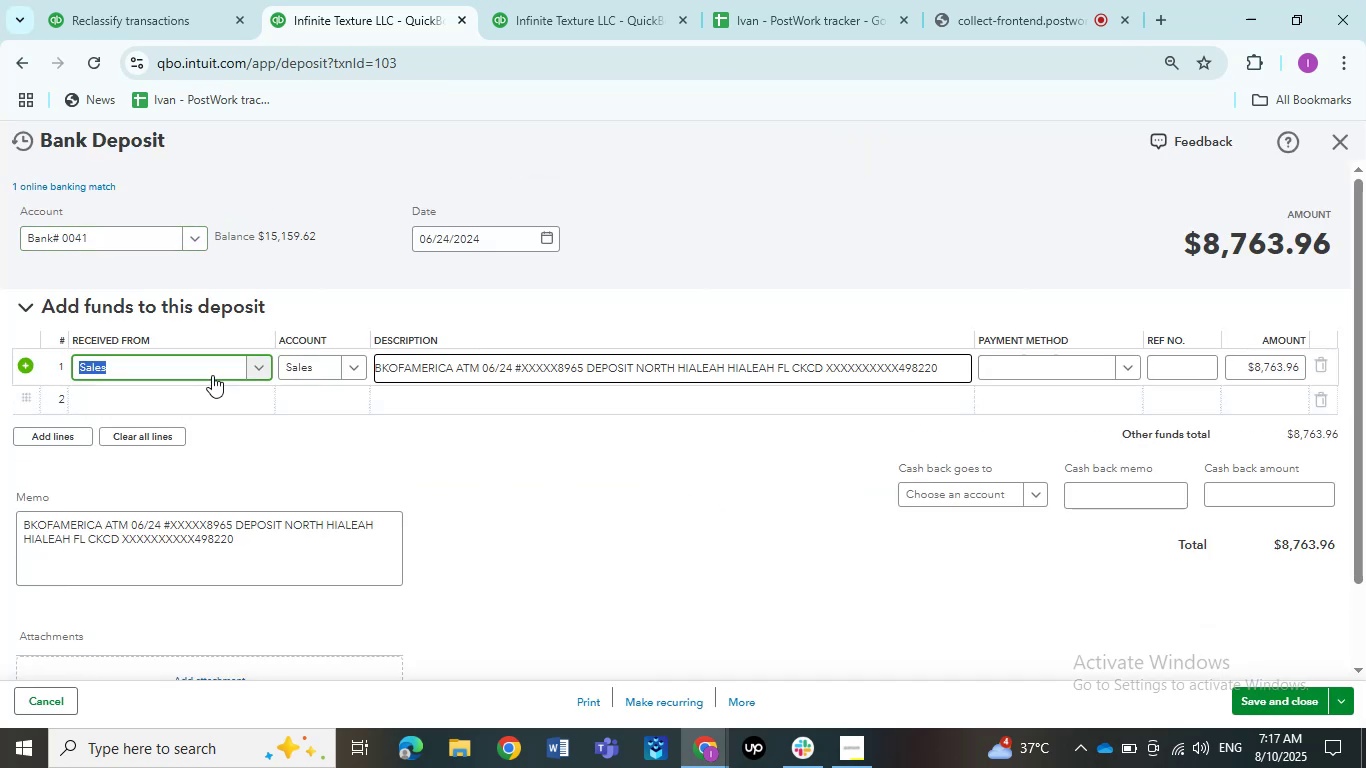 
left_click([212, 374])
 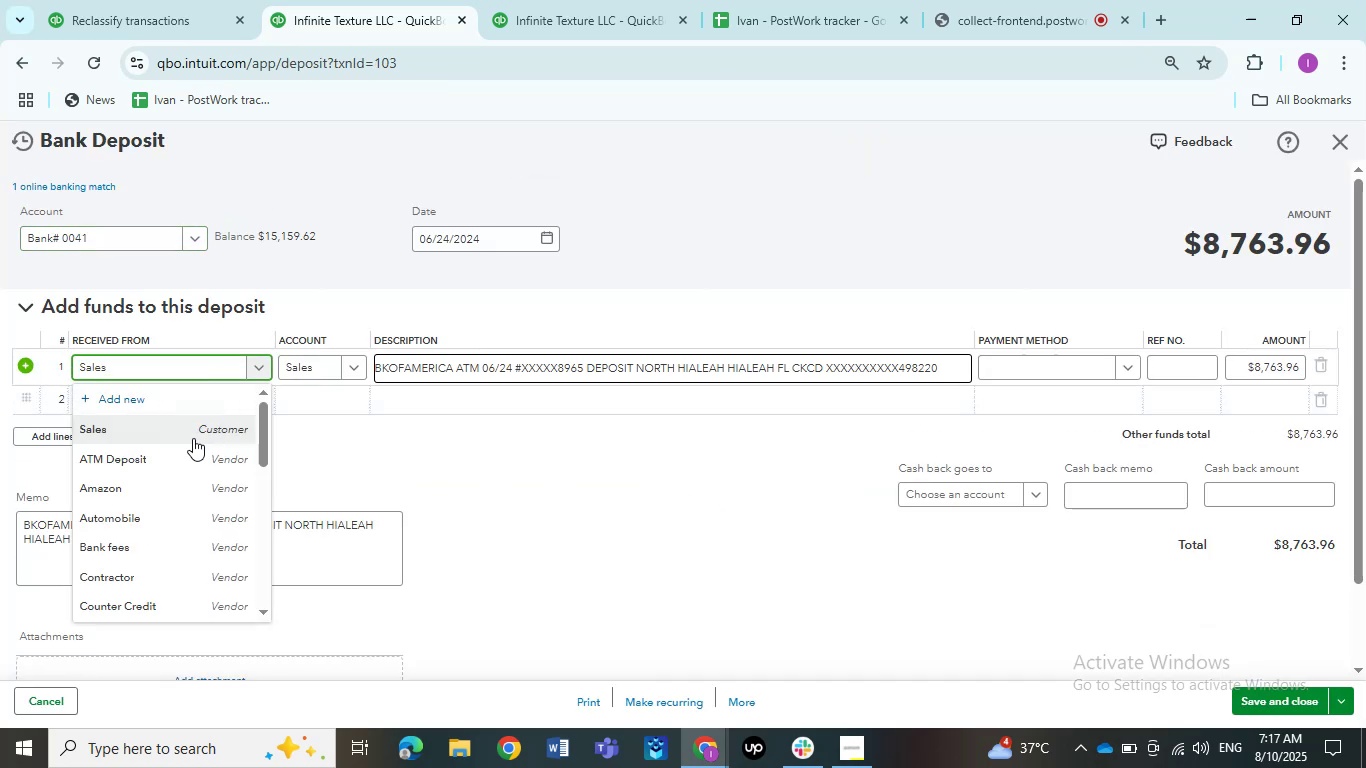 
left_click([182, 450])
 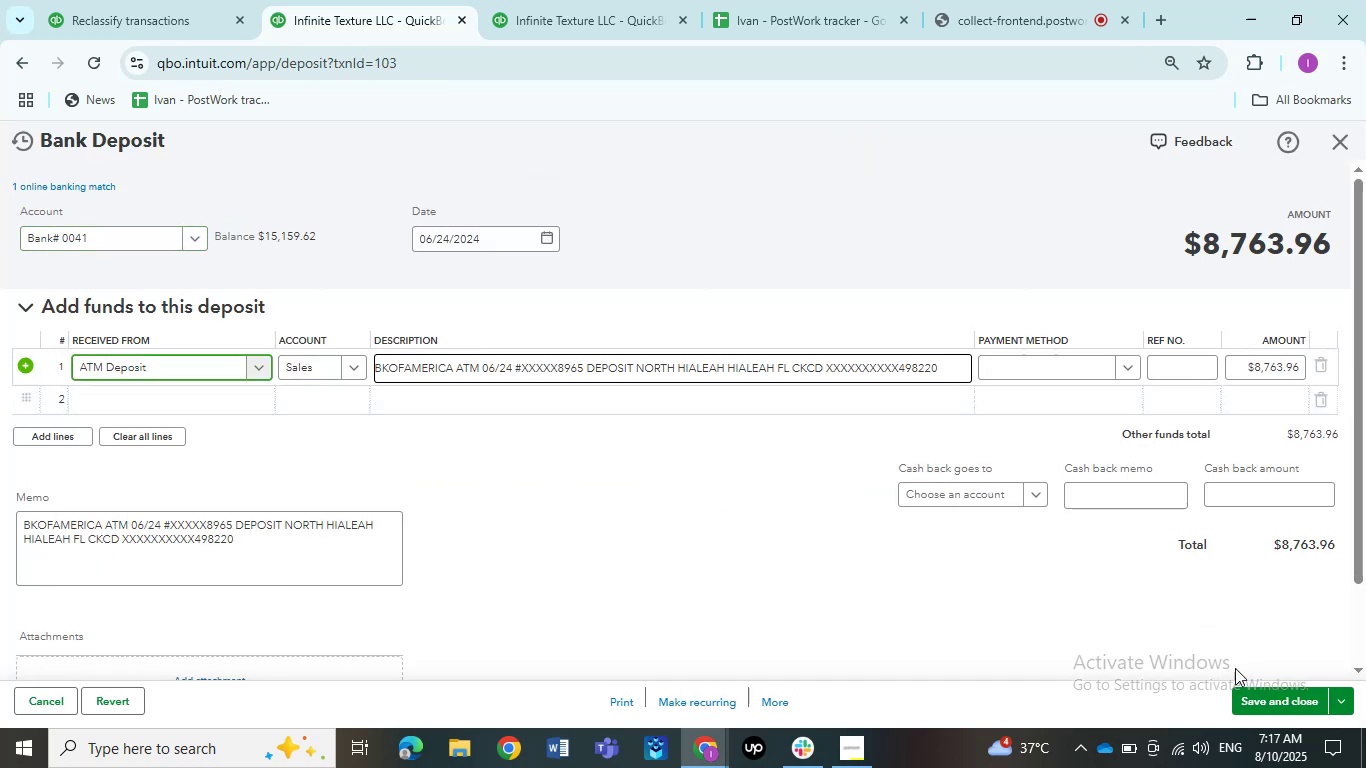 
left_click([1272, 689])
 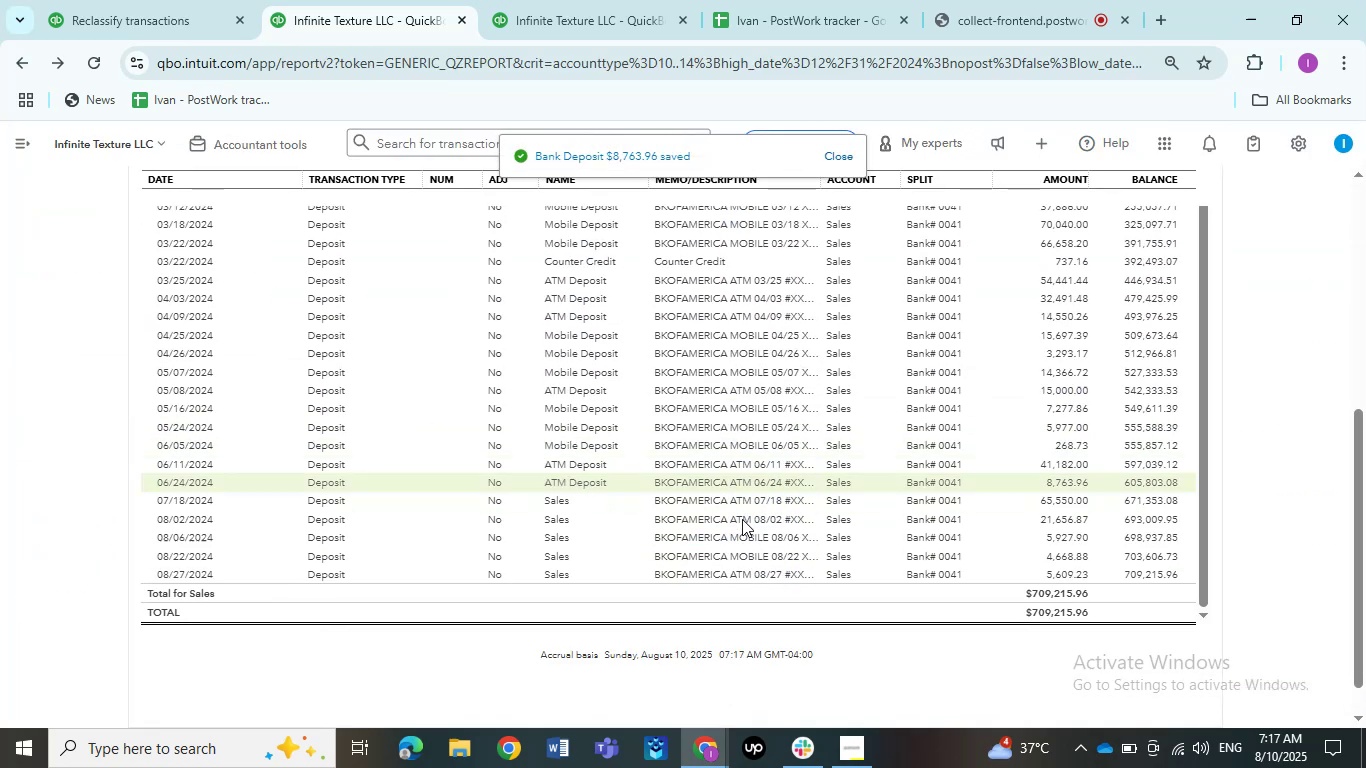 
wait(5.38)
 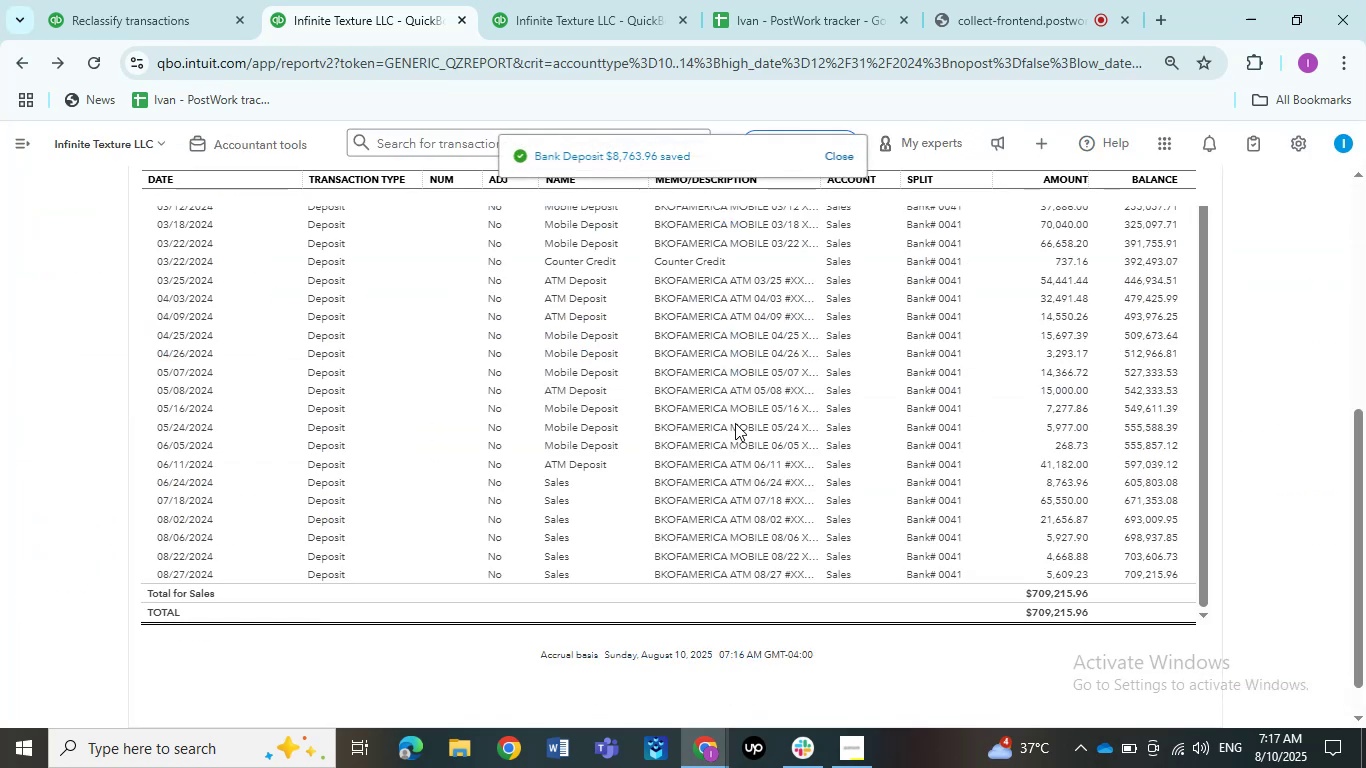 
left_click([738, 504])
 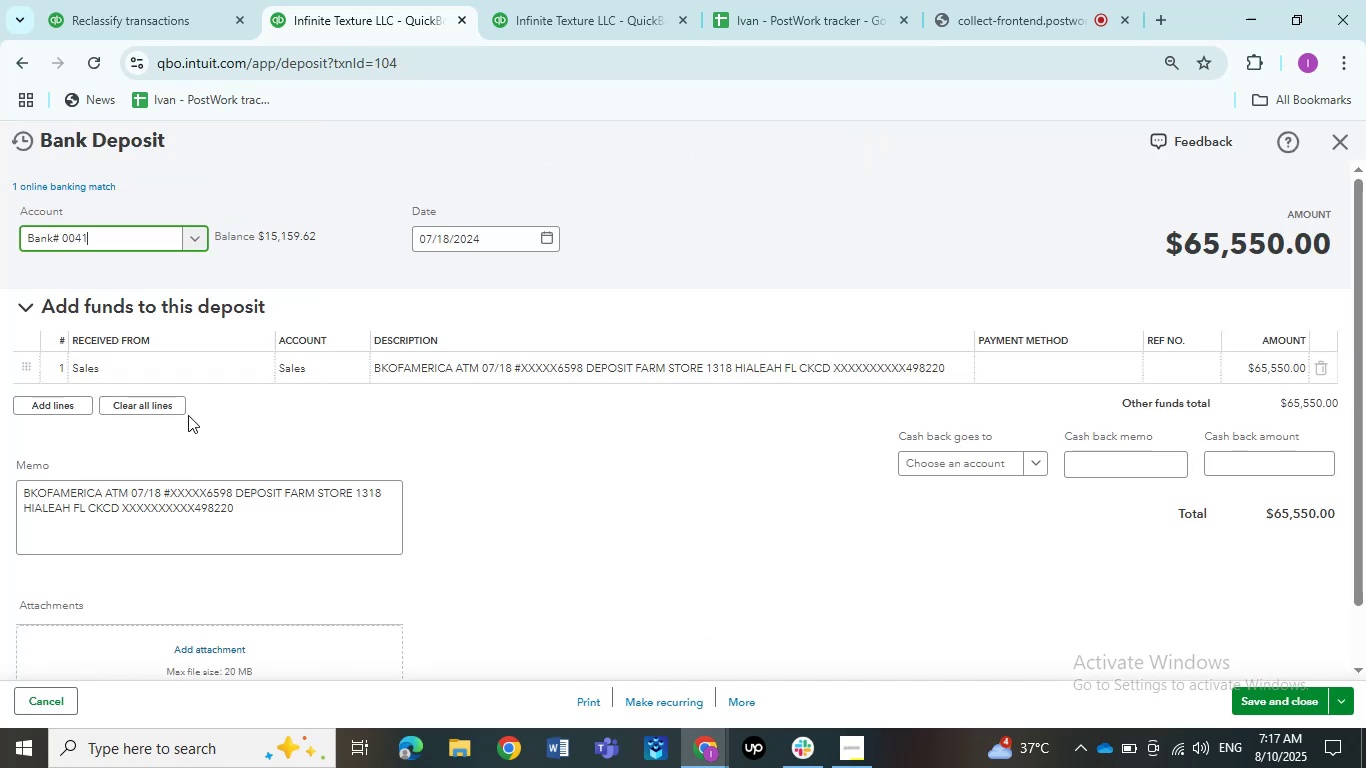 
left_click([181, 371])
 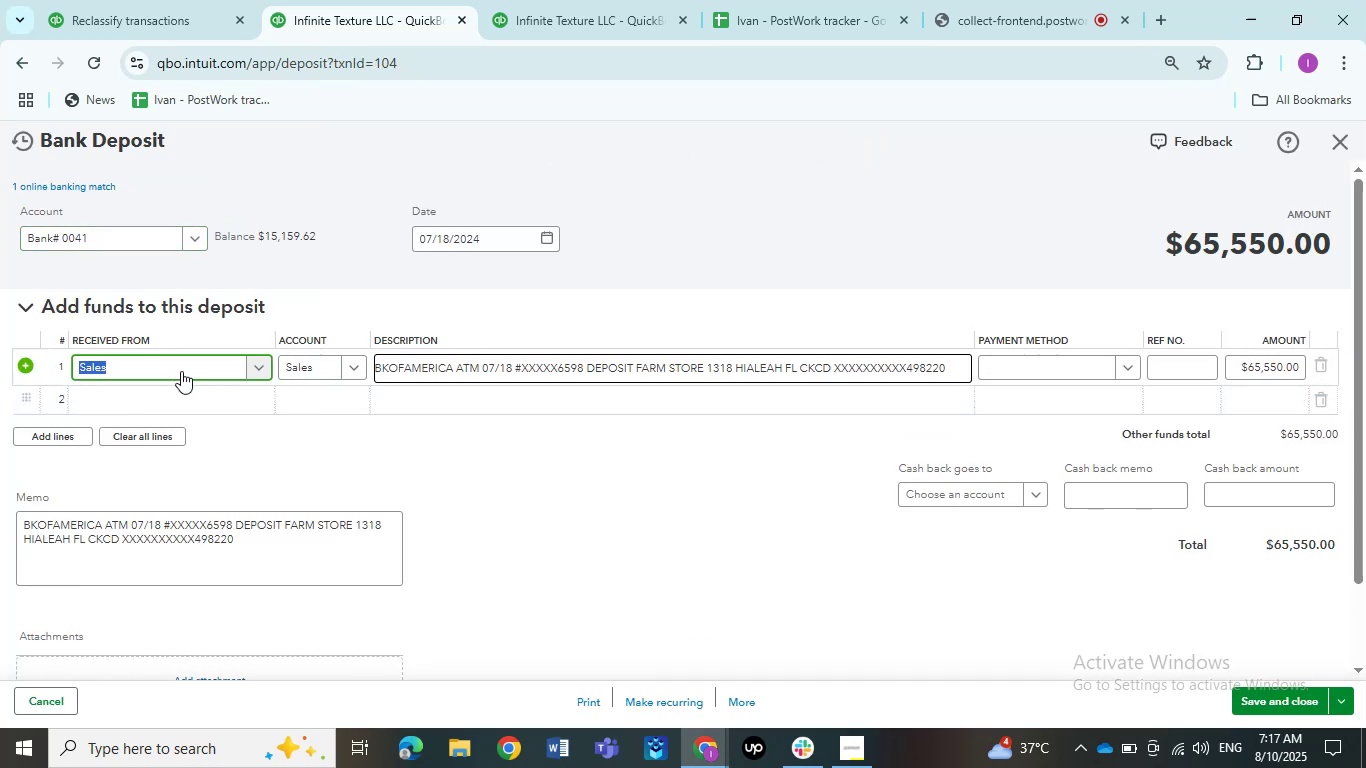 
left_click([181, 371])
 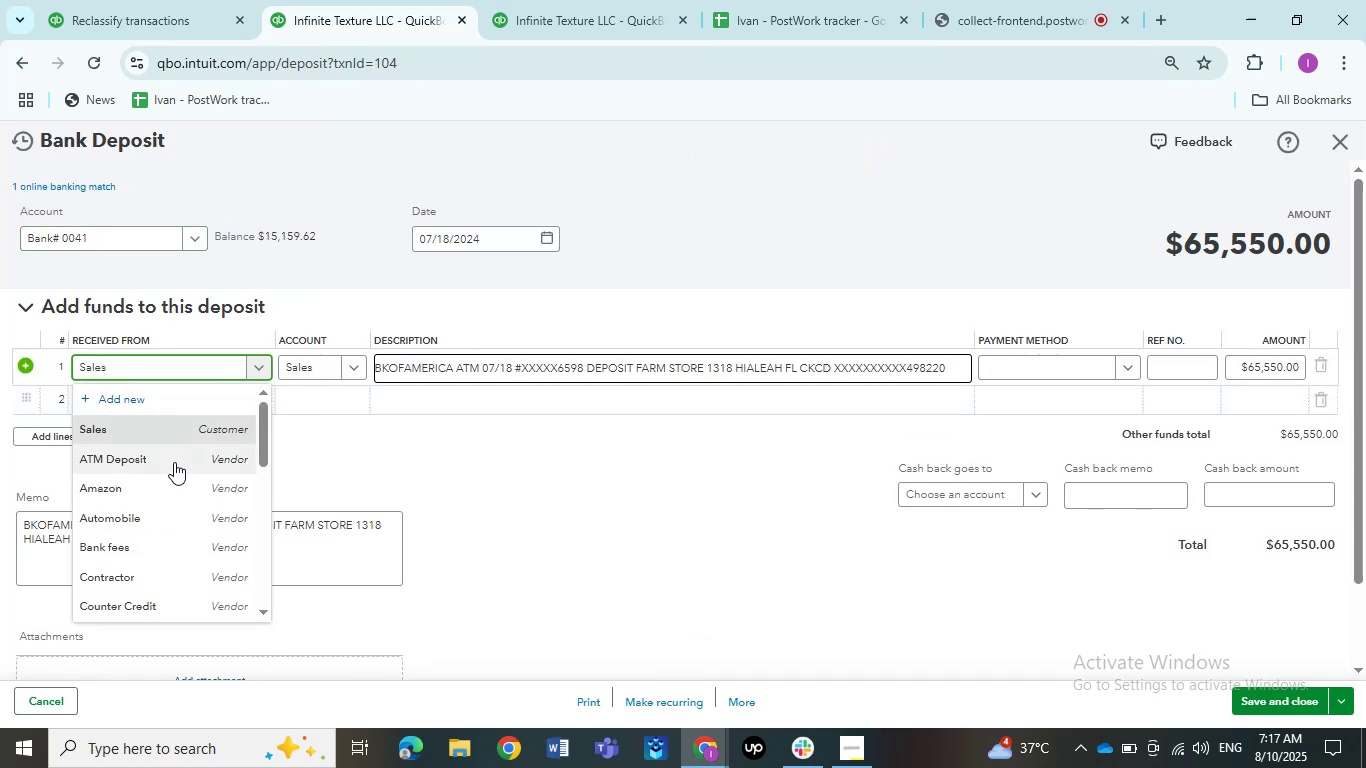 
left_click([173, 454])
 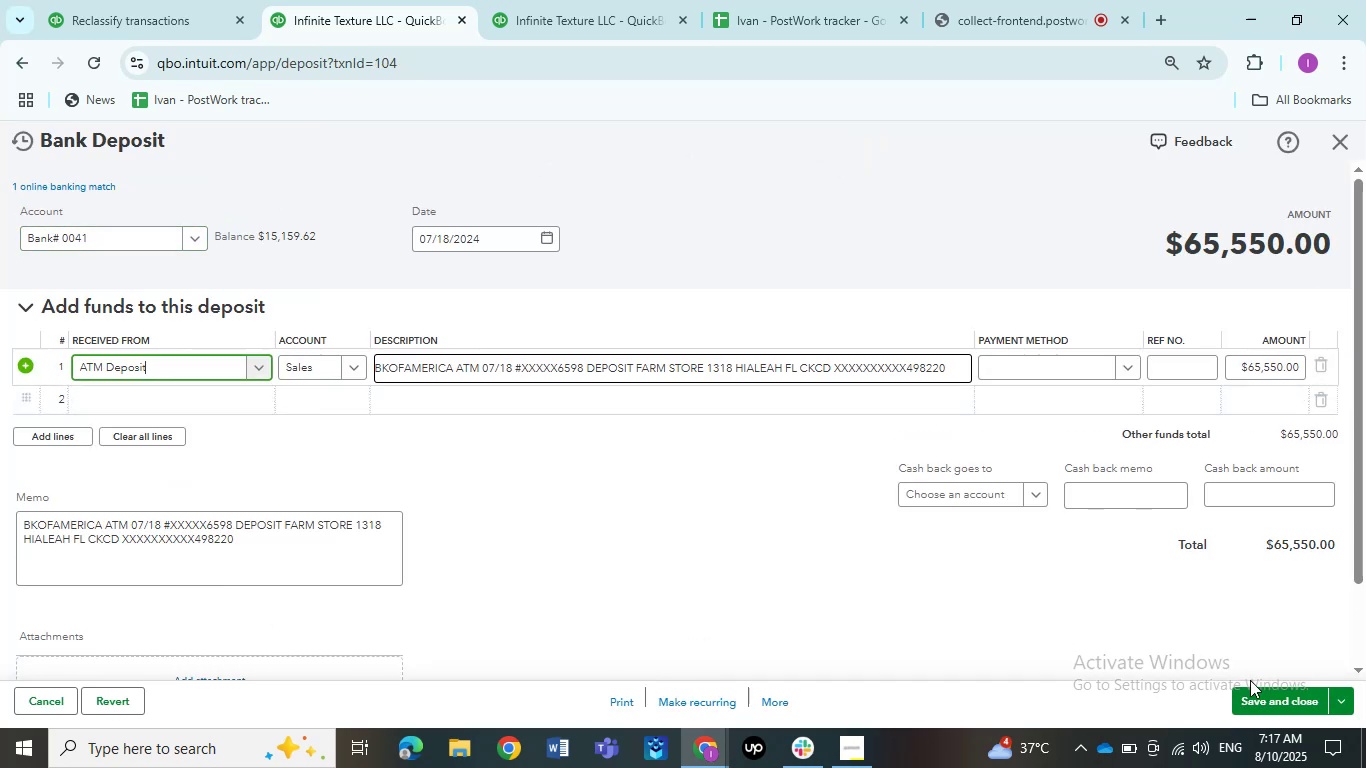 
left_click([1254, 698])
 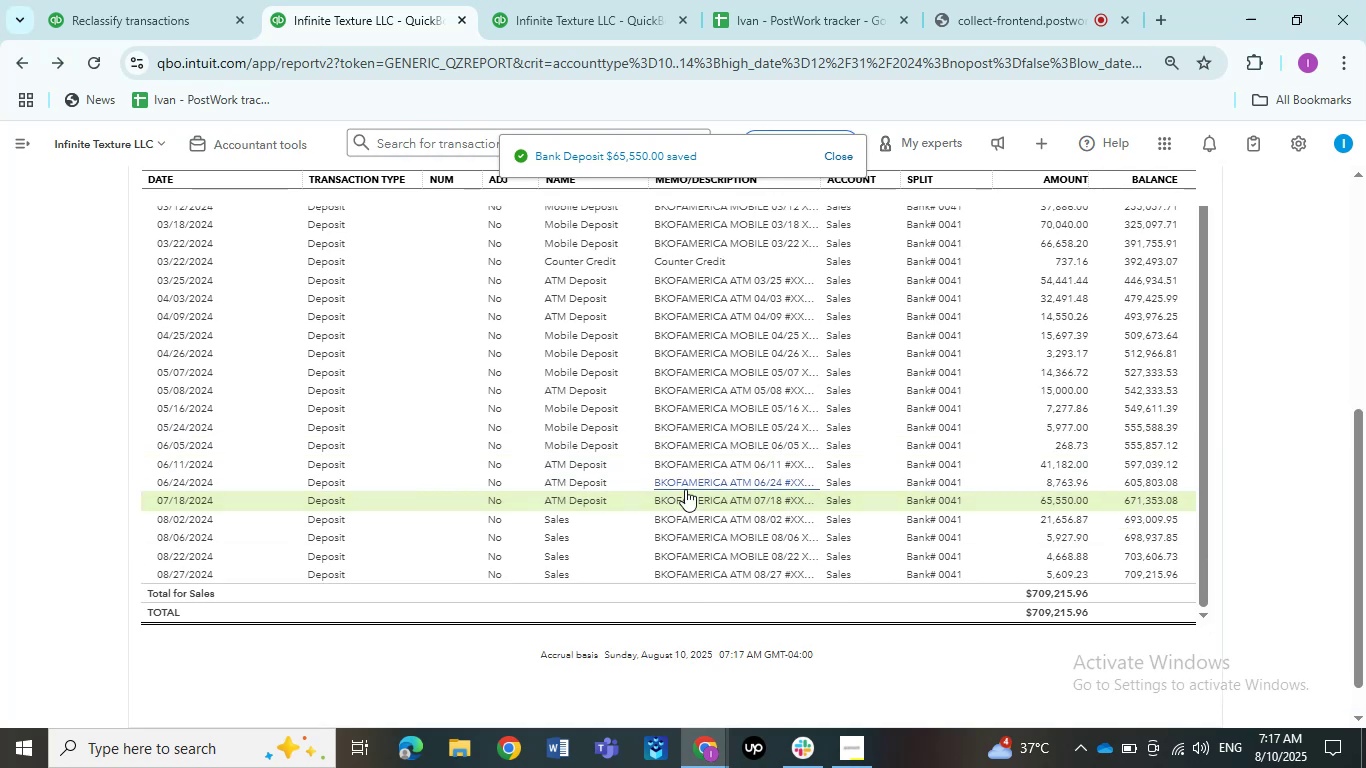 
wait(5.98)
 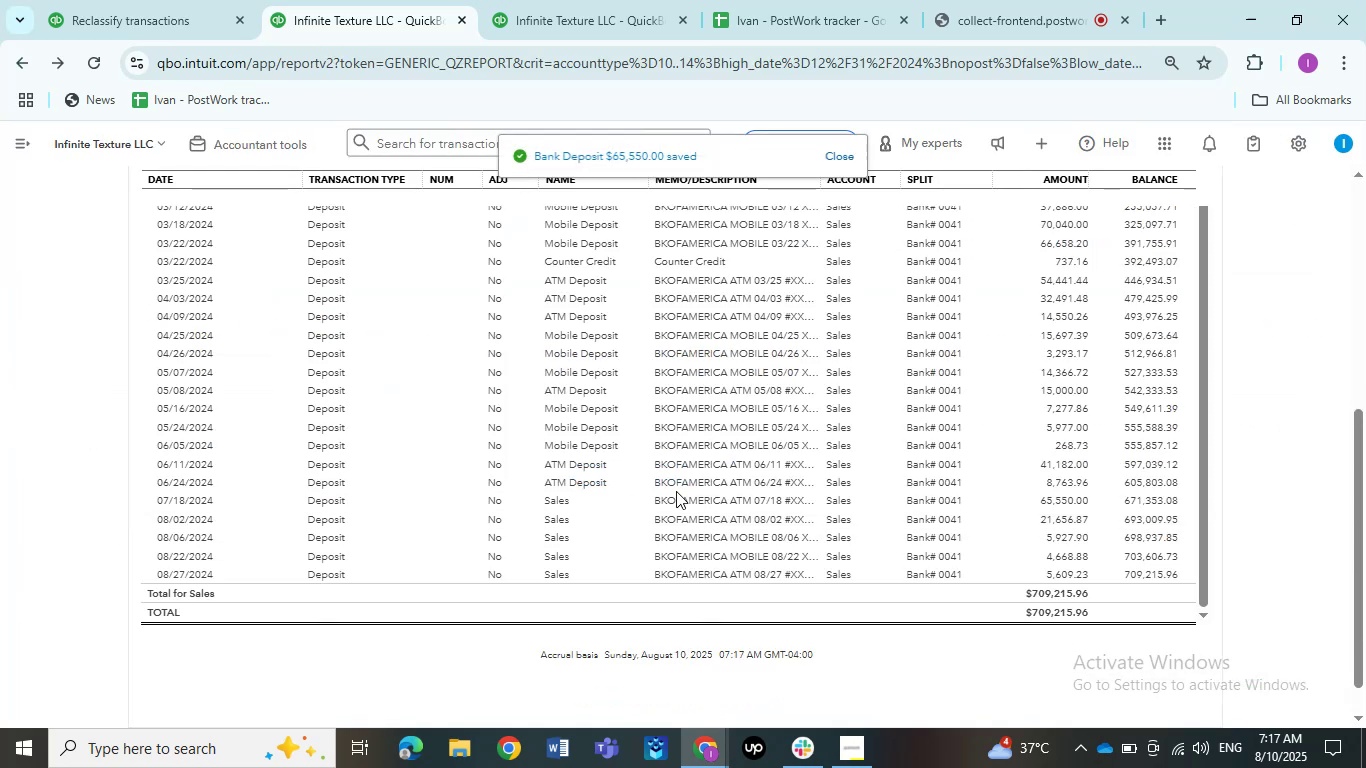 
left_click([704, 522])
 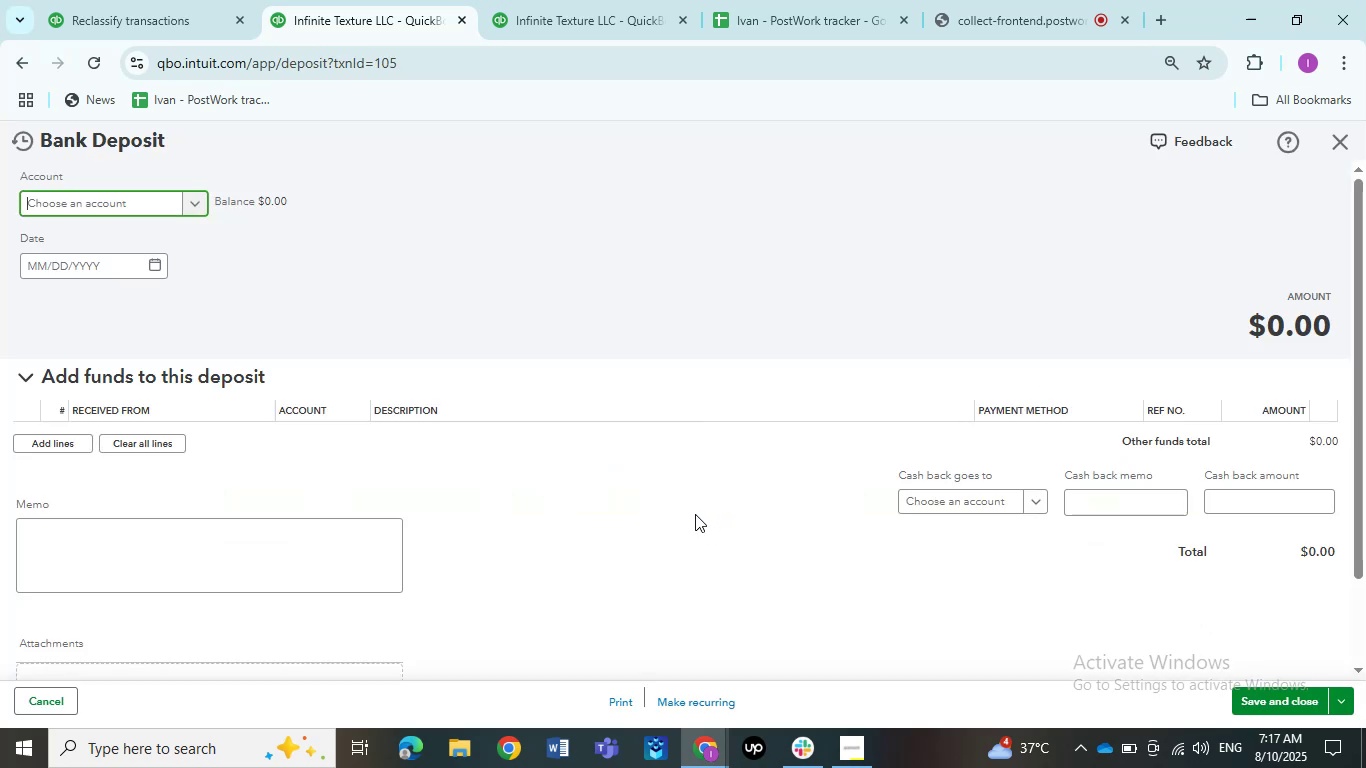 
left_click([691, 523])
 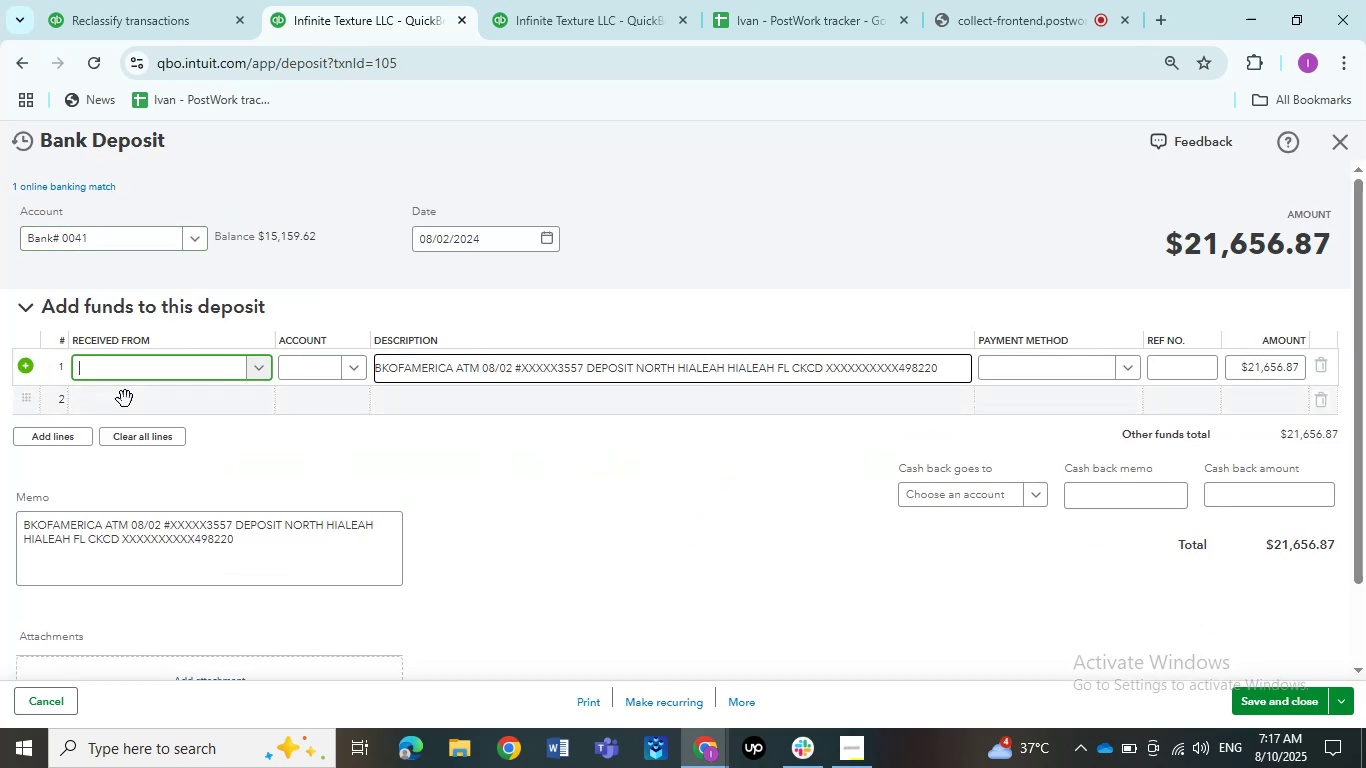 
left_click([139, 379])
 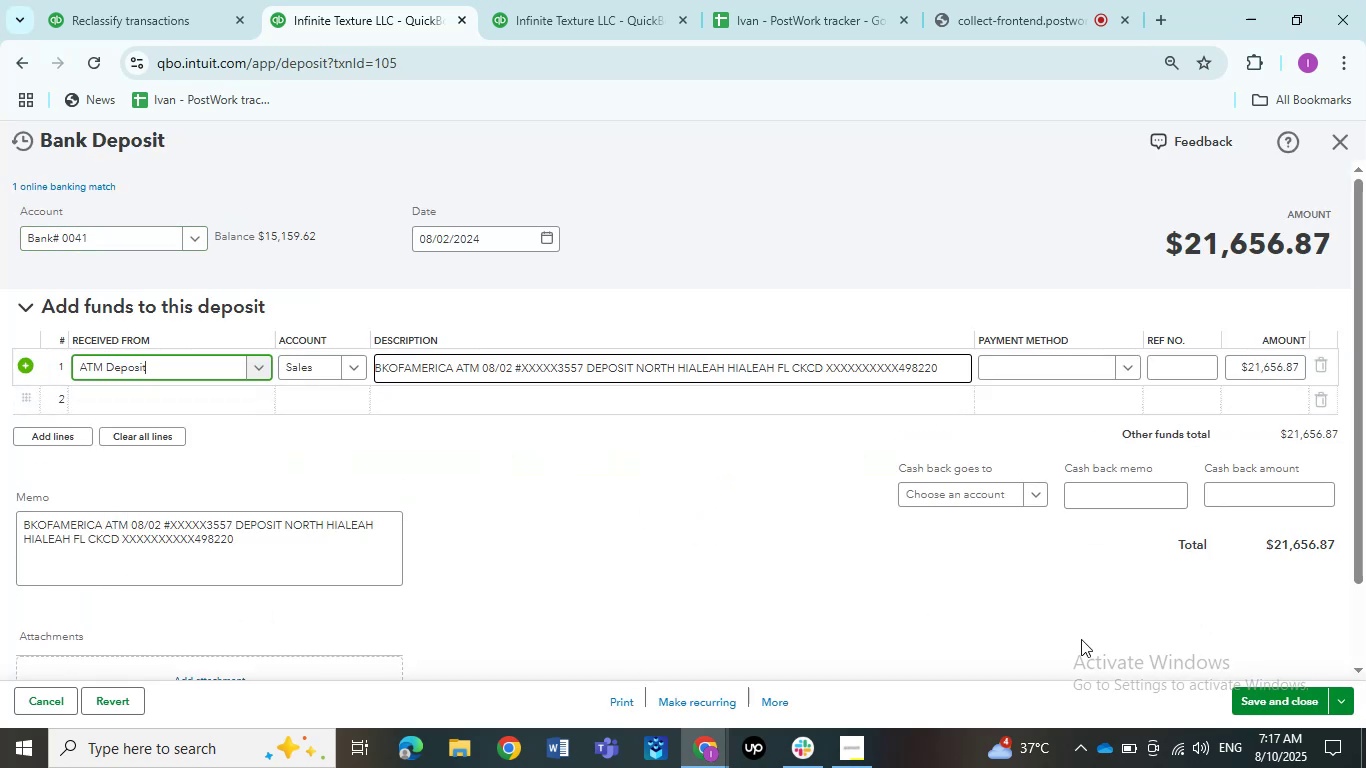 
left_click([1239, 692])
 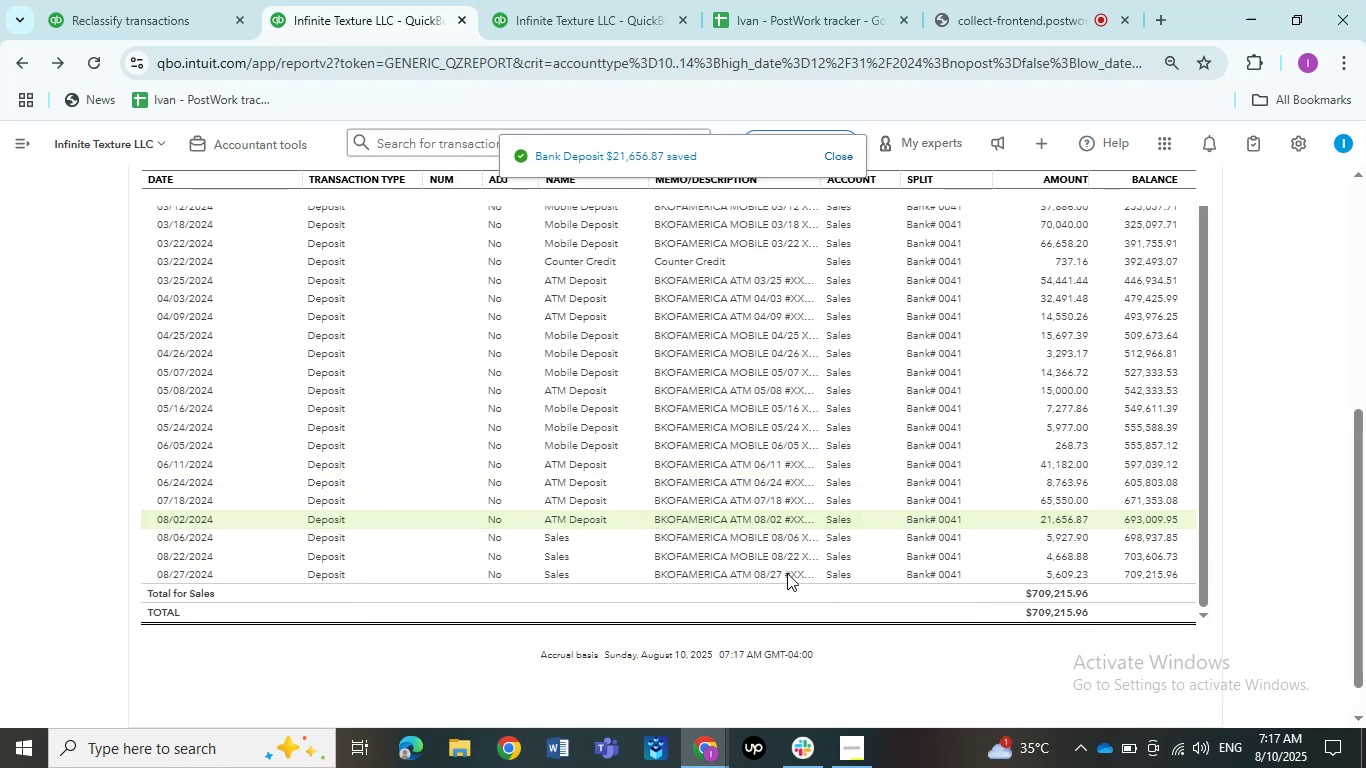 
wait(6.97)
 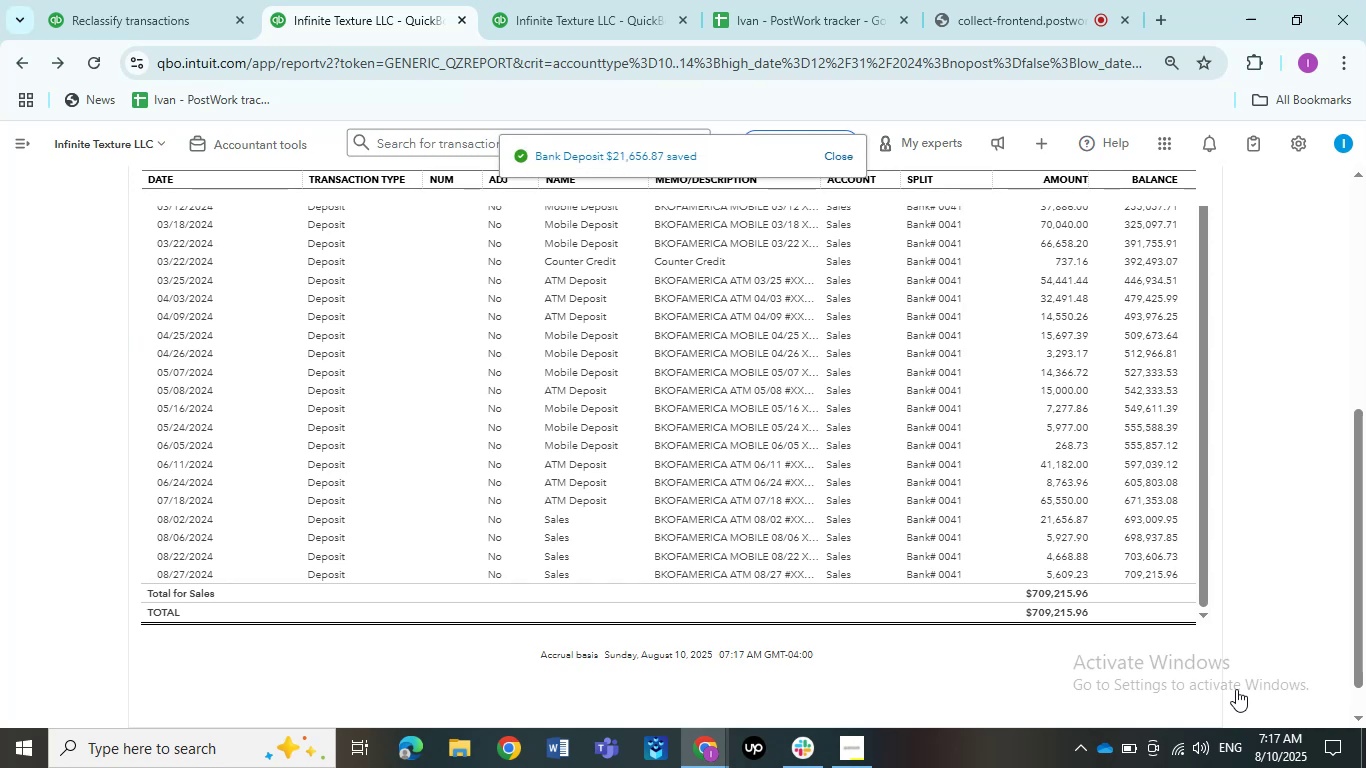 
left_click([759, 538])
 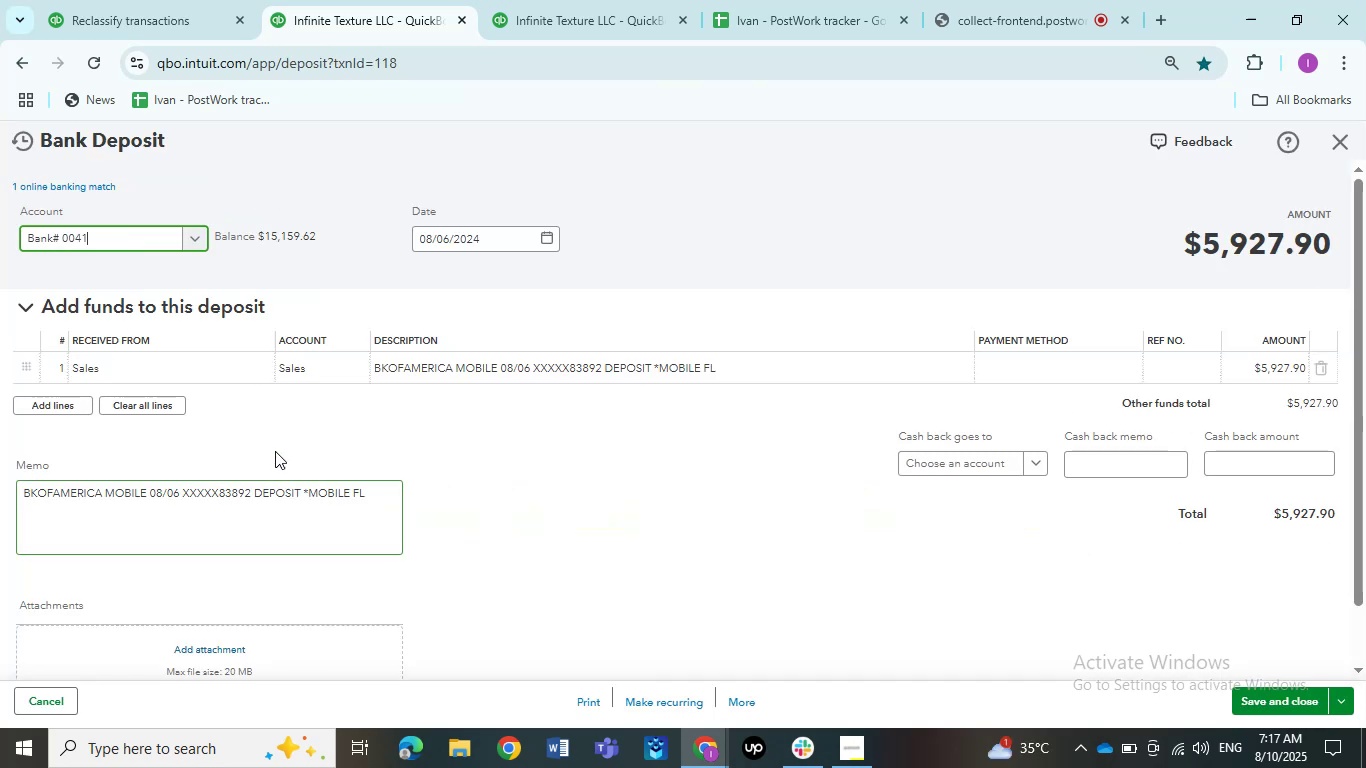 
left_click([159, 372])
 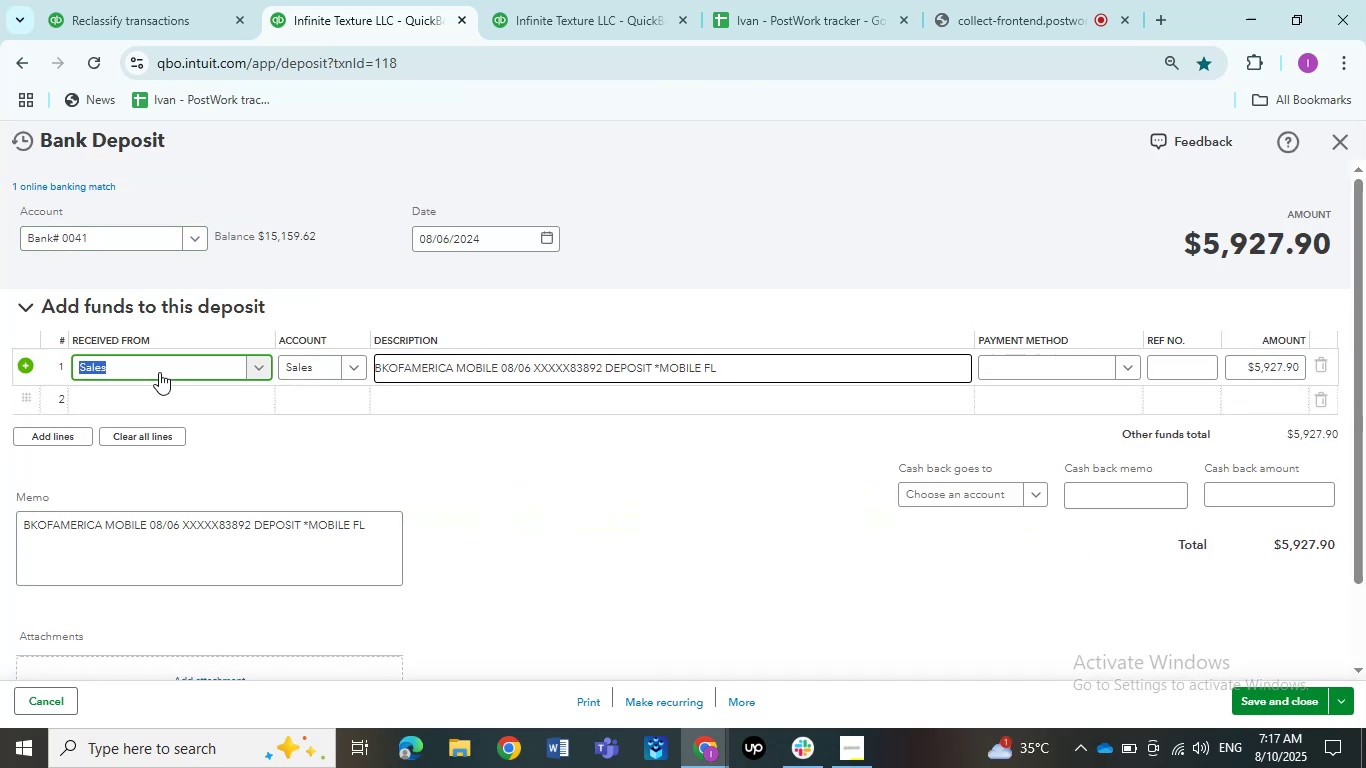 
left_click([159, 372])
 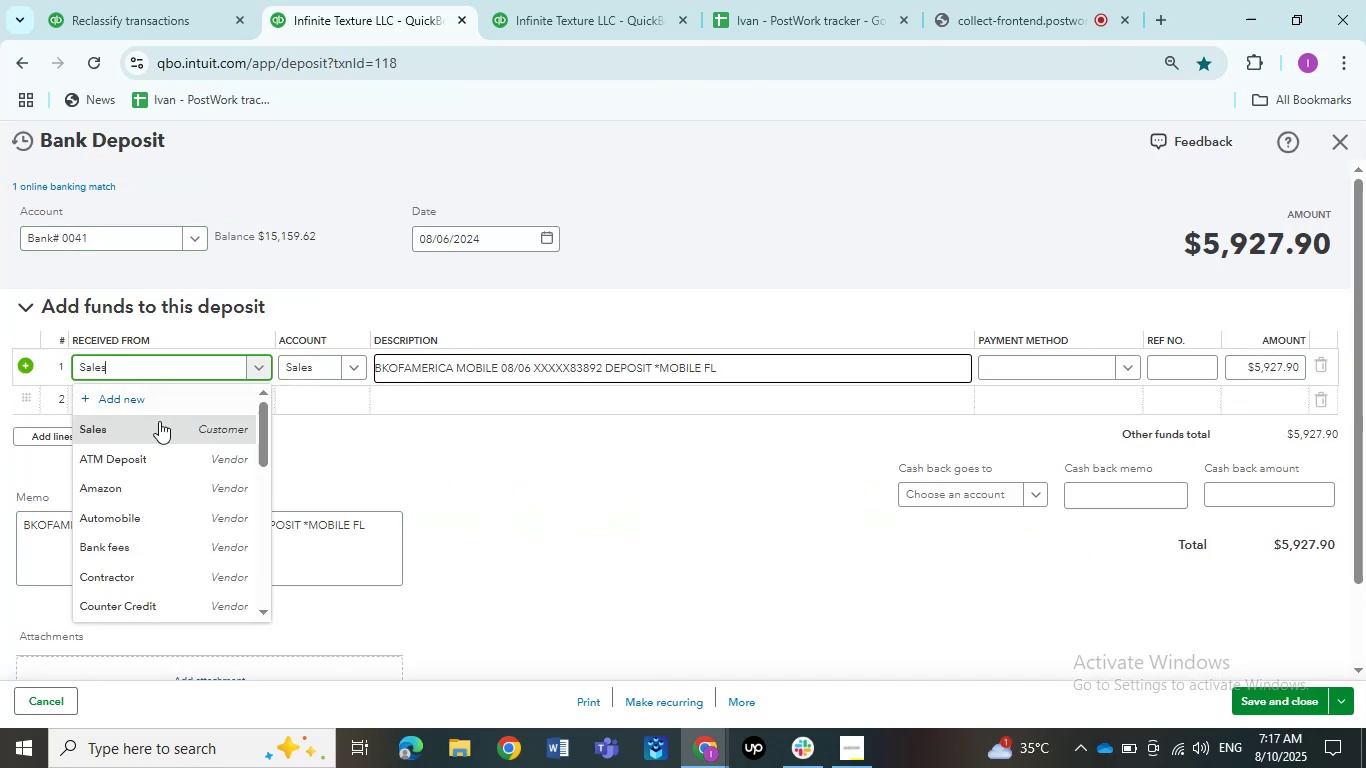 
scroll: coordinate [165, 560], scroll_direction: down, amount: 2.0
 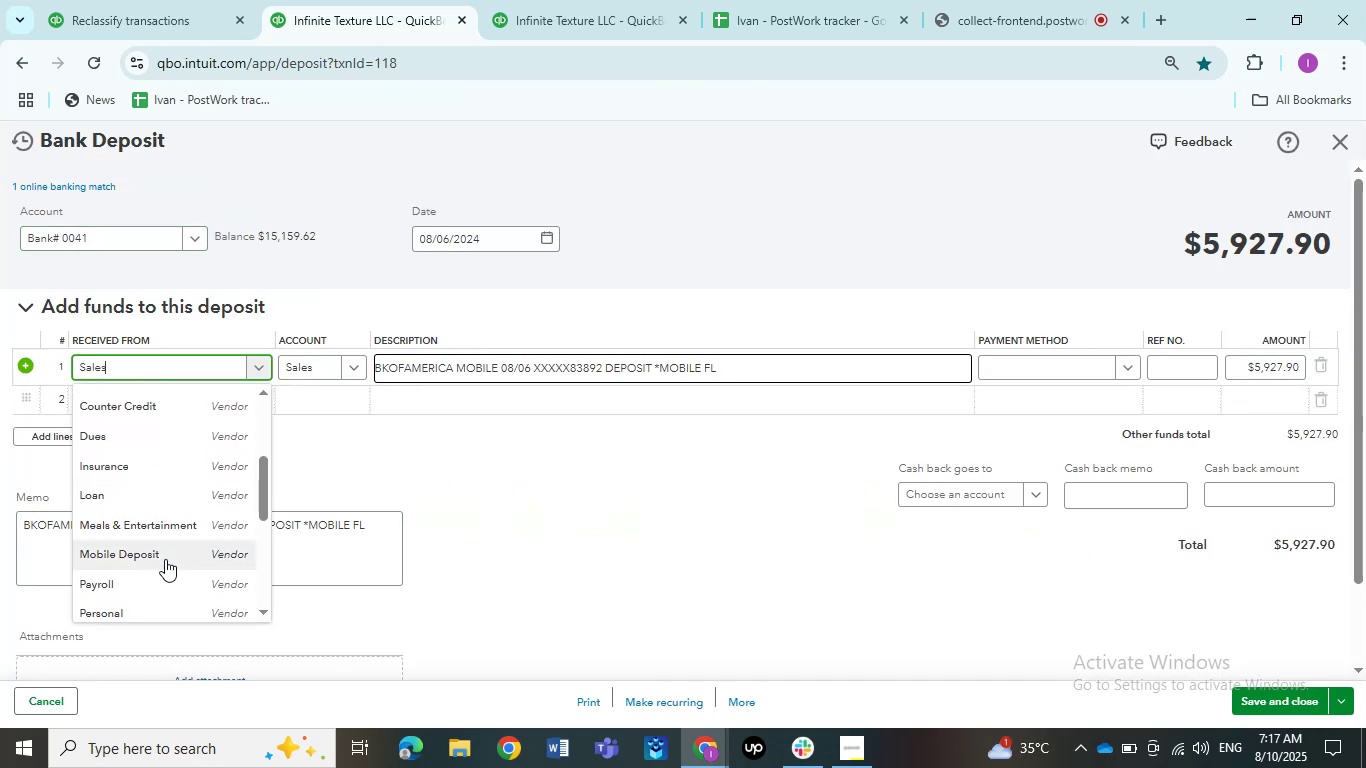 
left_click([165, 559])
 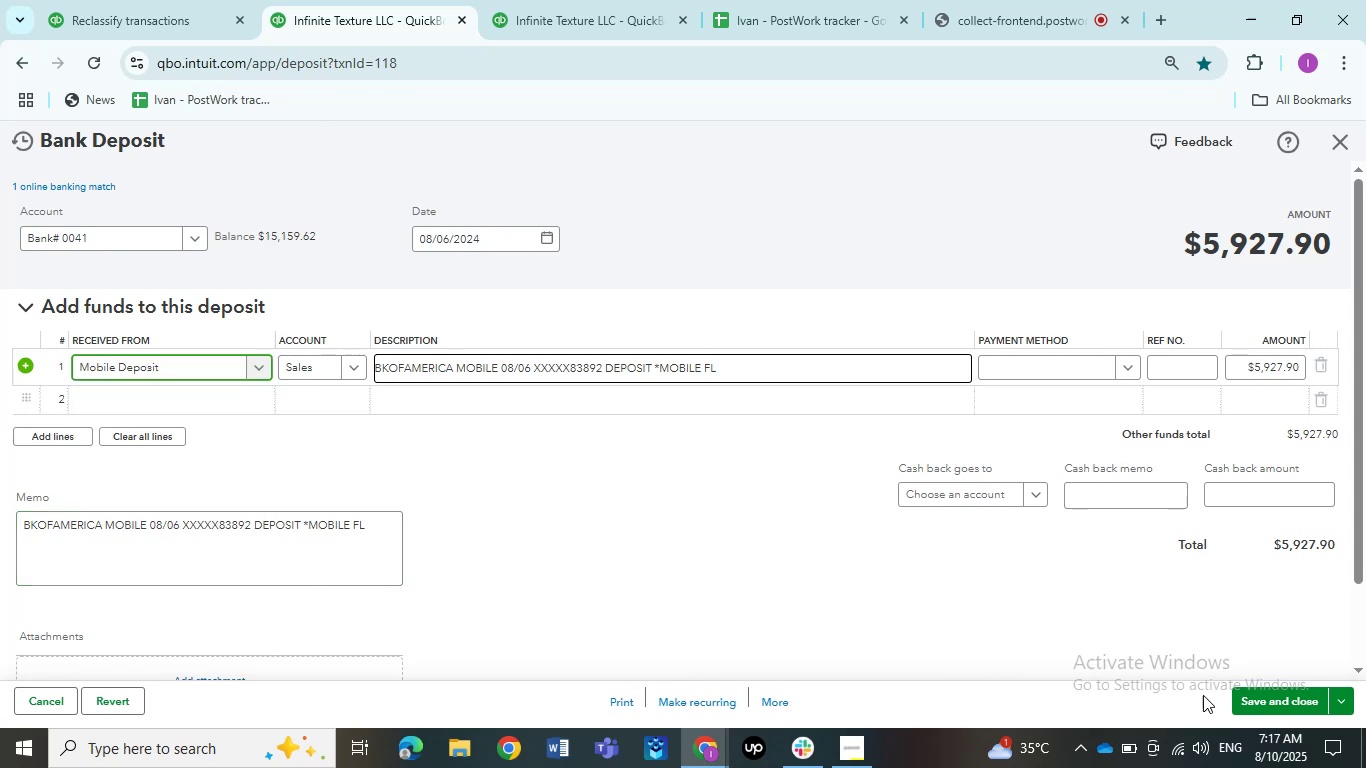 
left_click([1269, 707])
 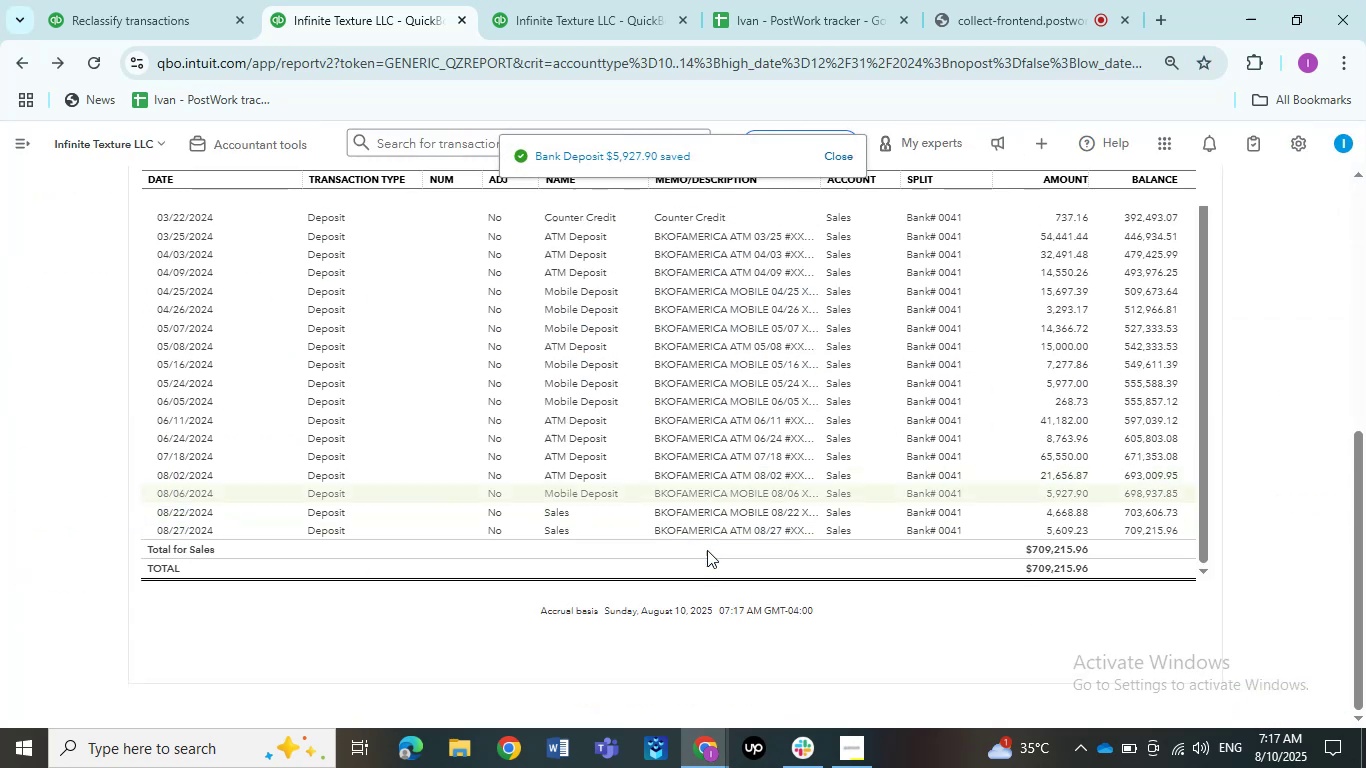 
wait(5.35)
 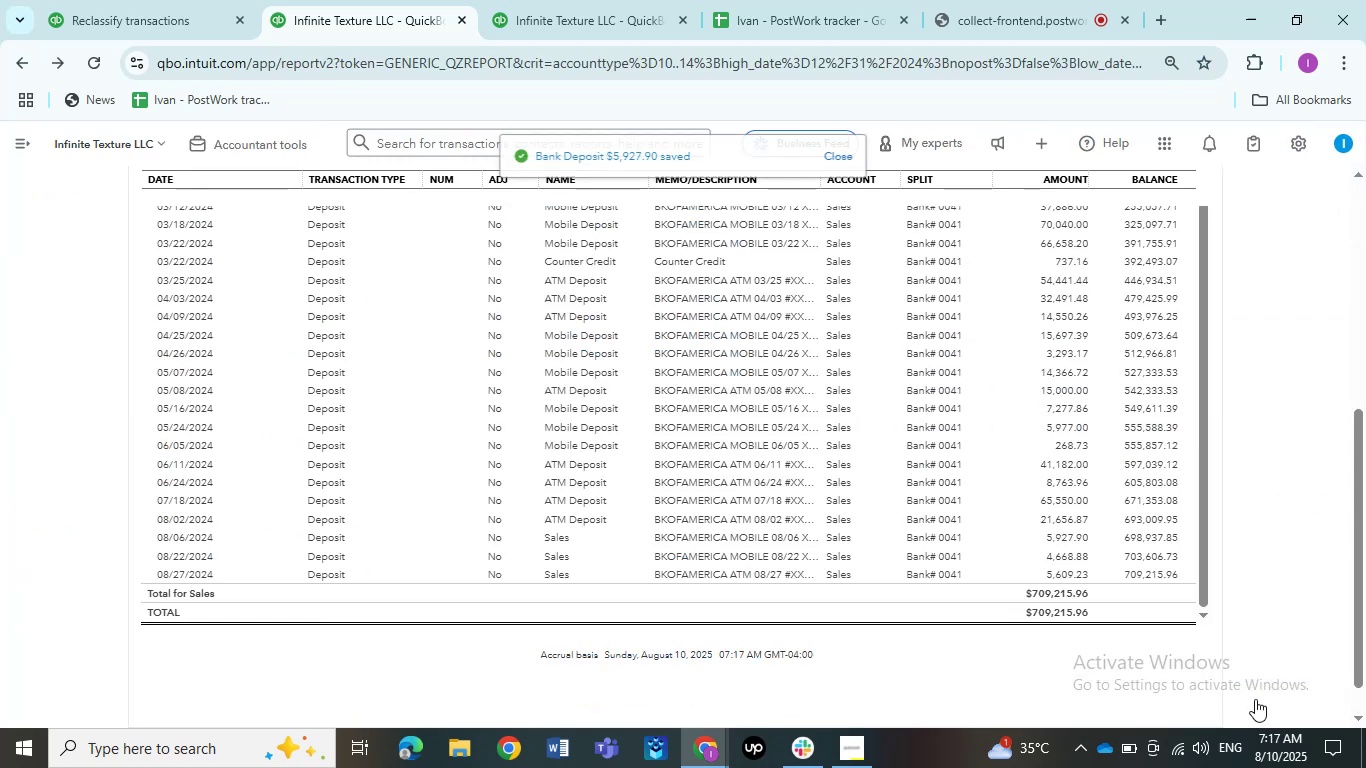 
left_click([702, 556])
 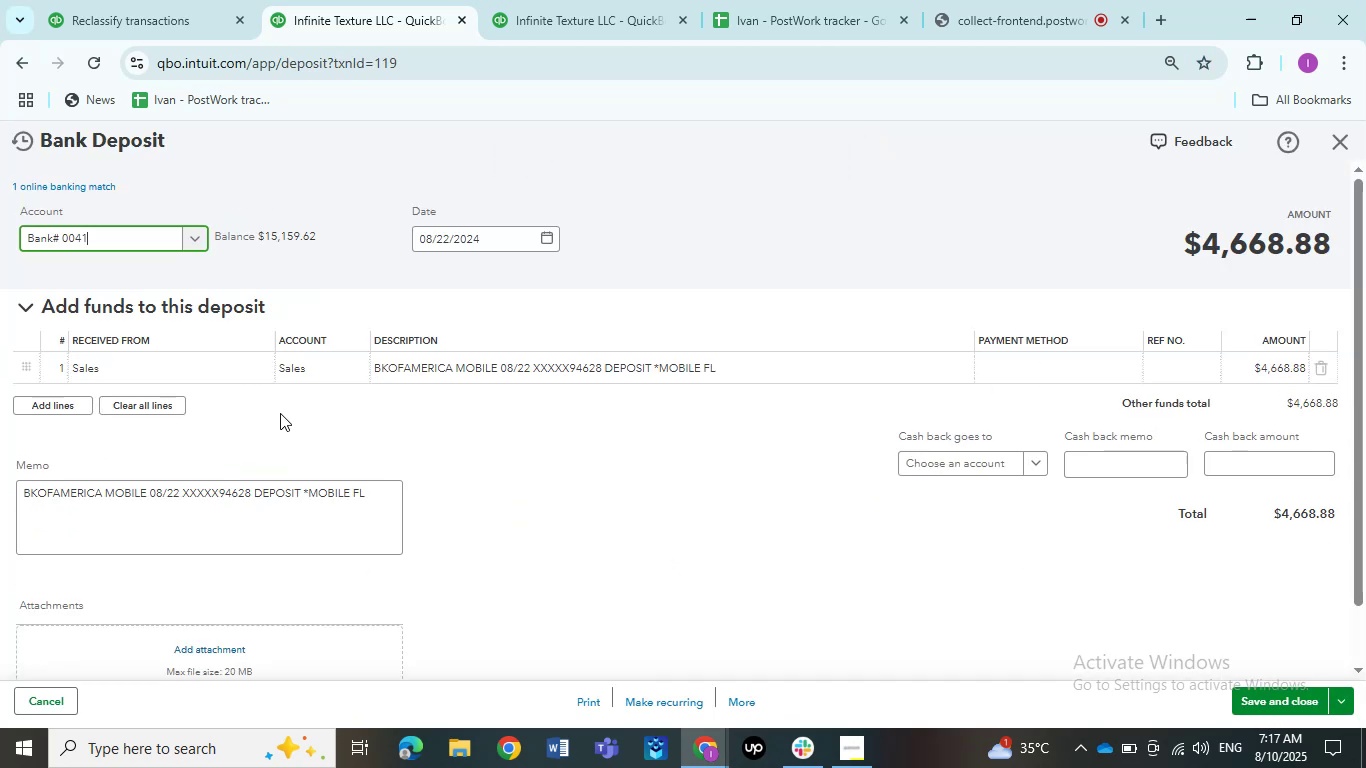 
left_click([215, 365])
 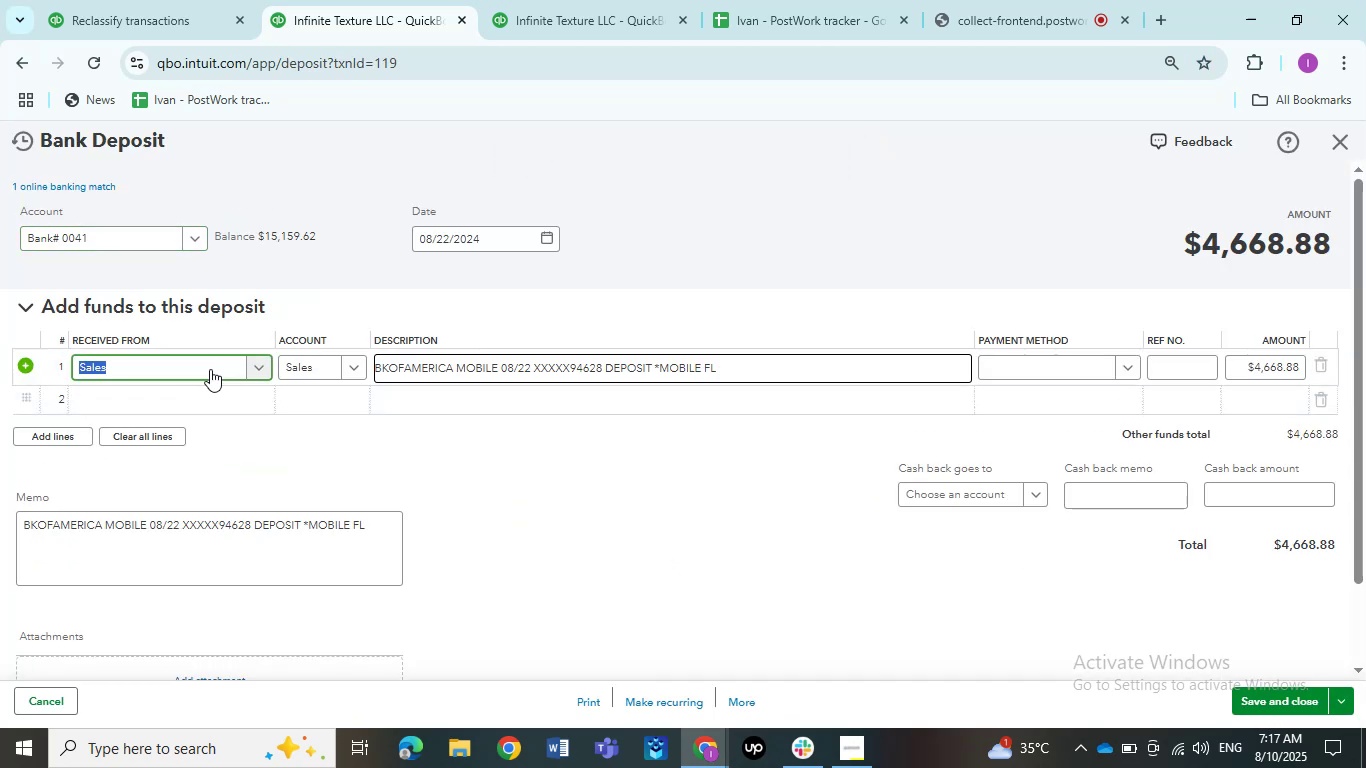 
left_click([206, 372])
 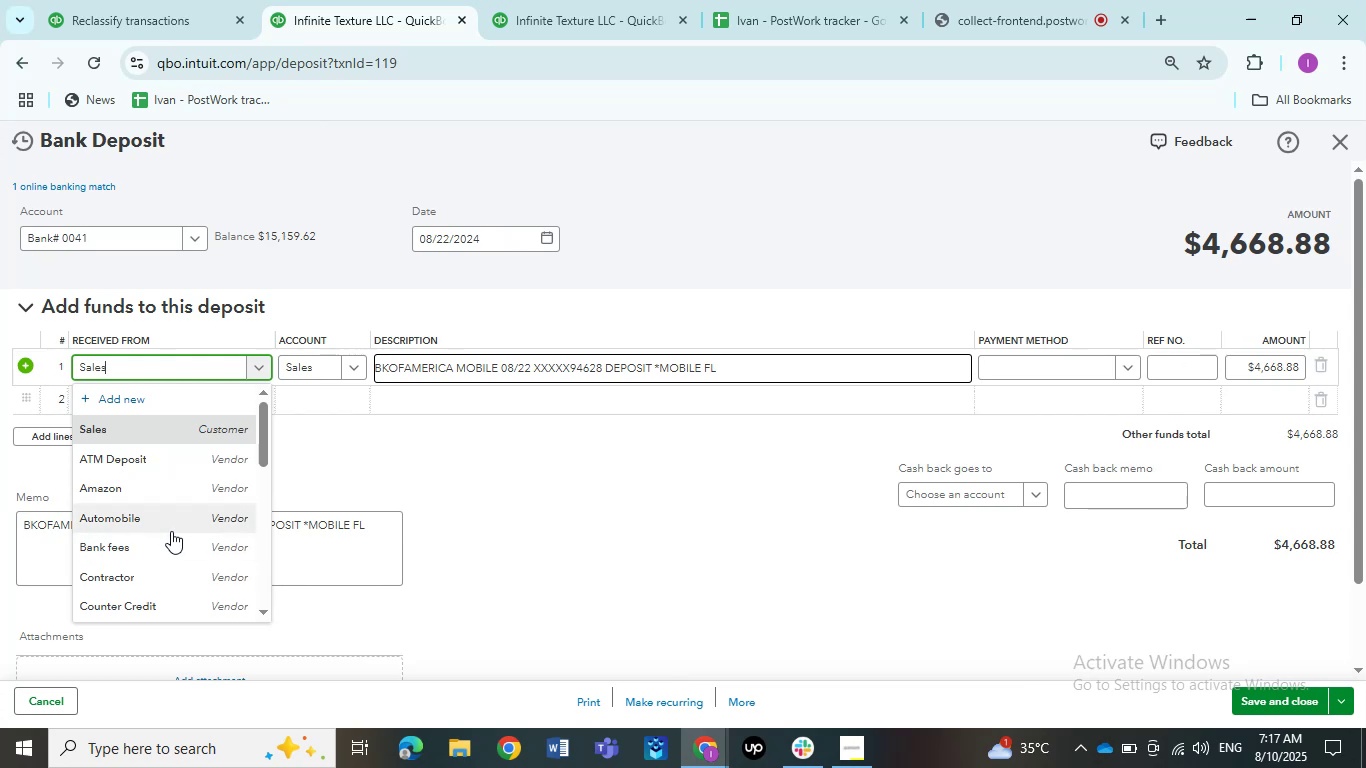 
scroll: coordinate [165, 574], scroll_direction: down, amount: 2.0
 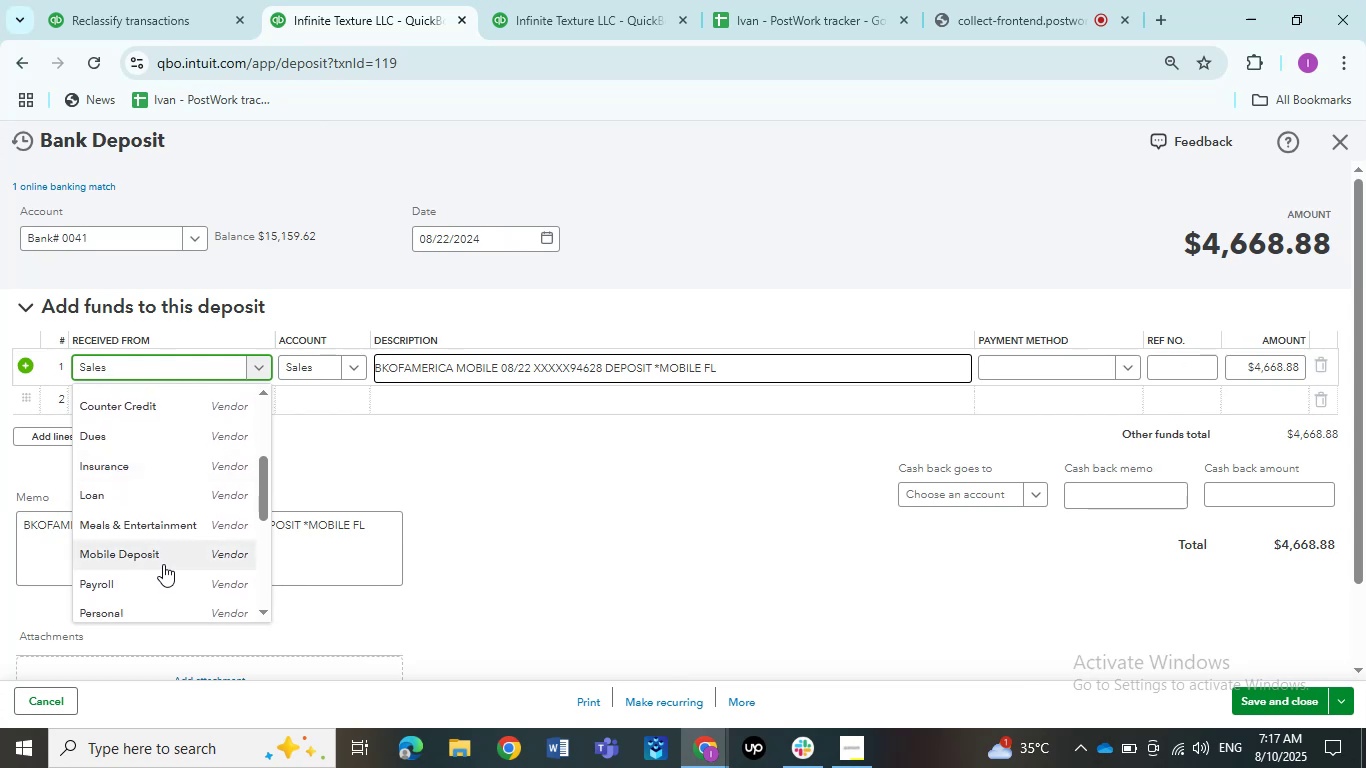 
left_click([163, 564])
 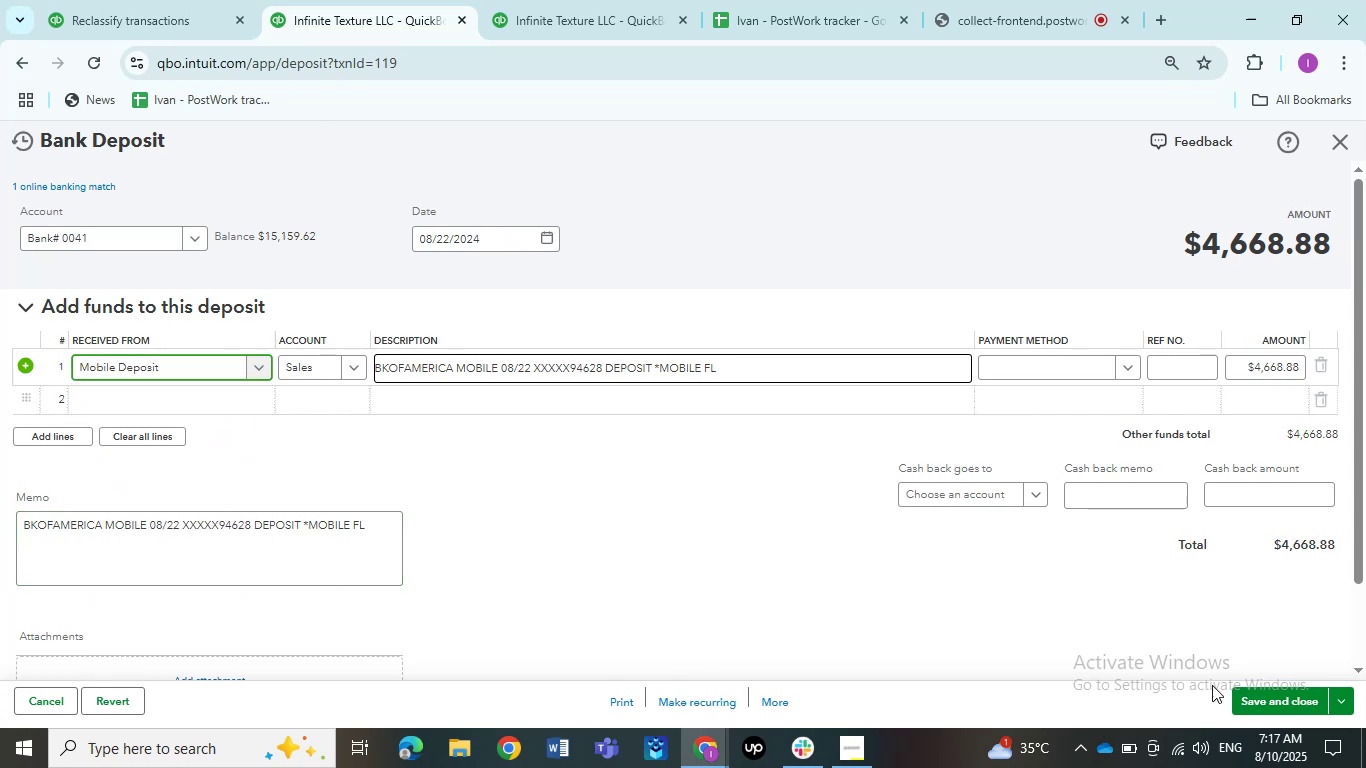 
left_click([1235, 696])
 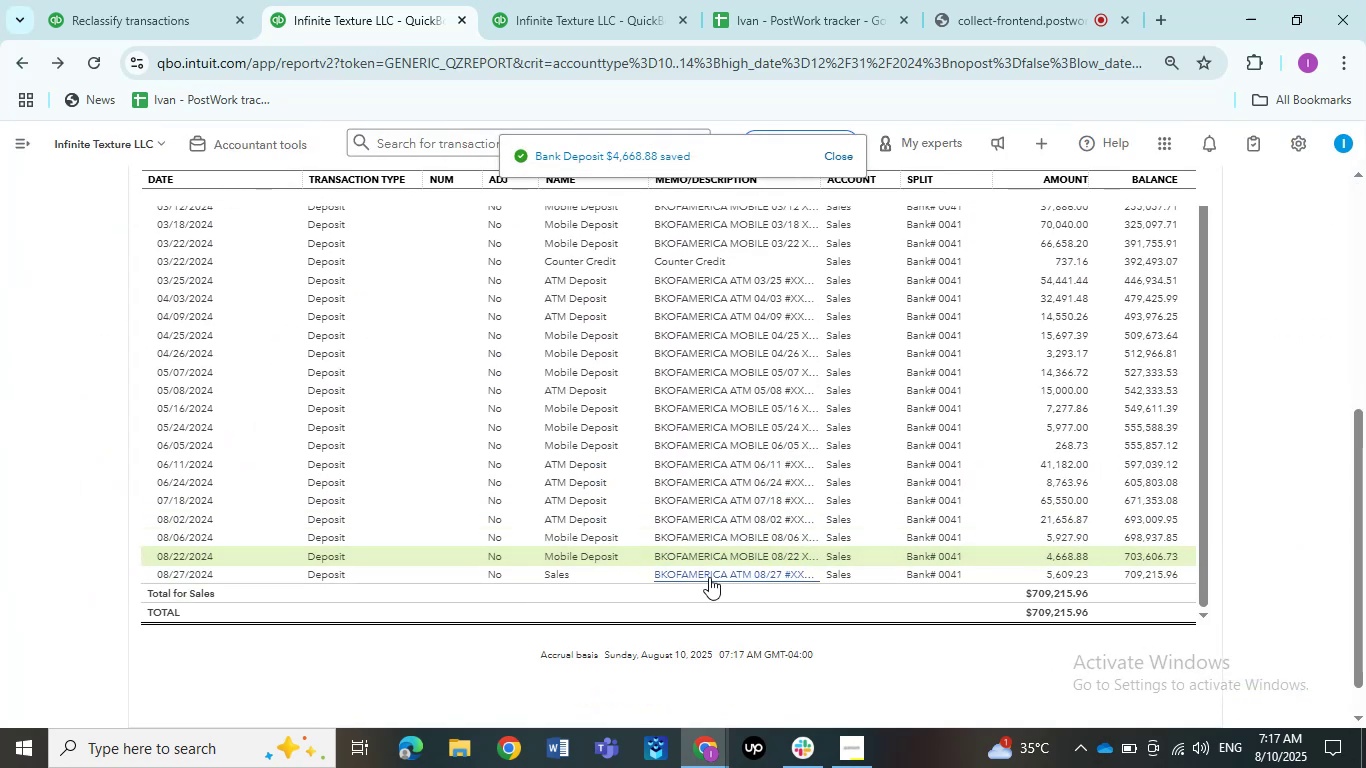 
wait(6.44)
 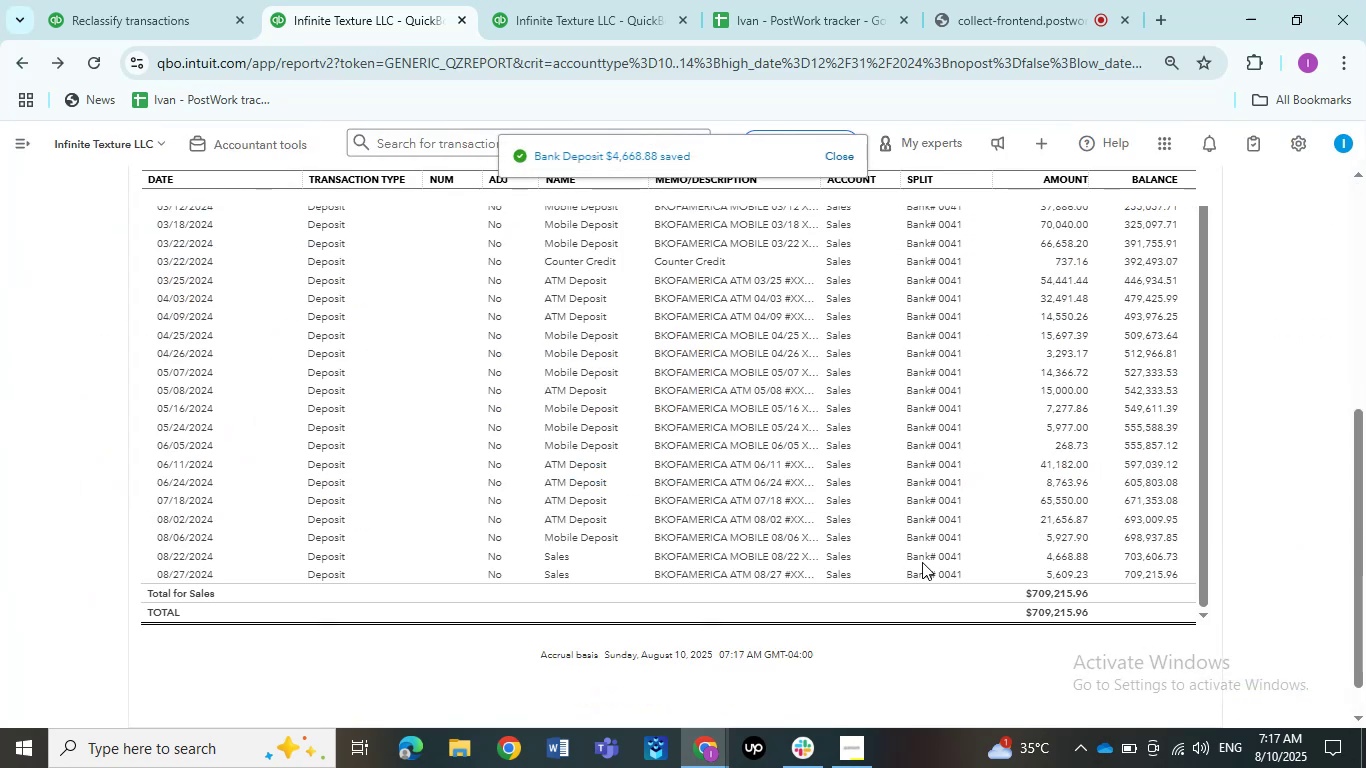 
left_click([707, 569])
 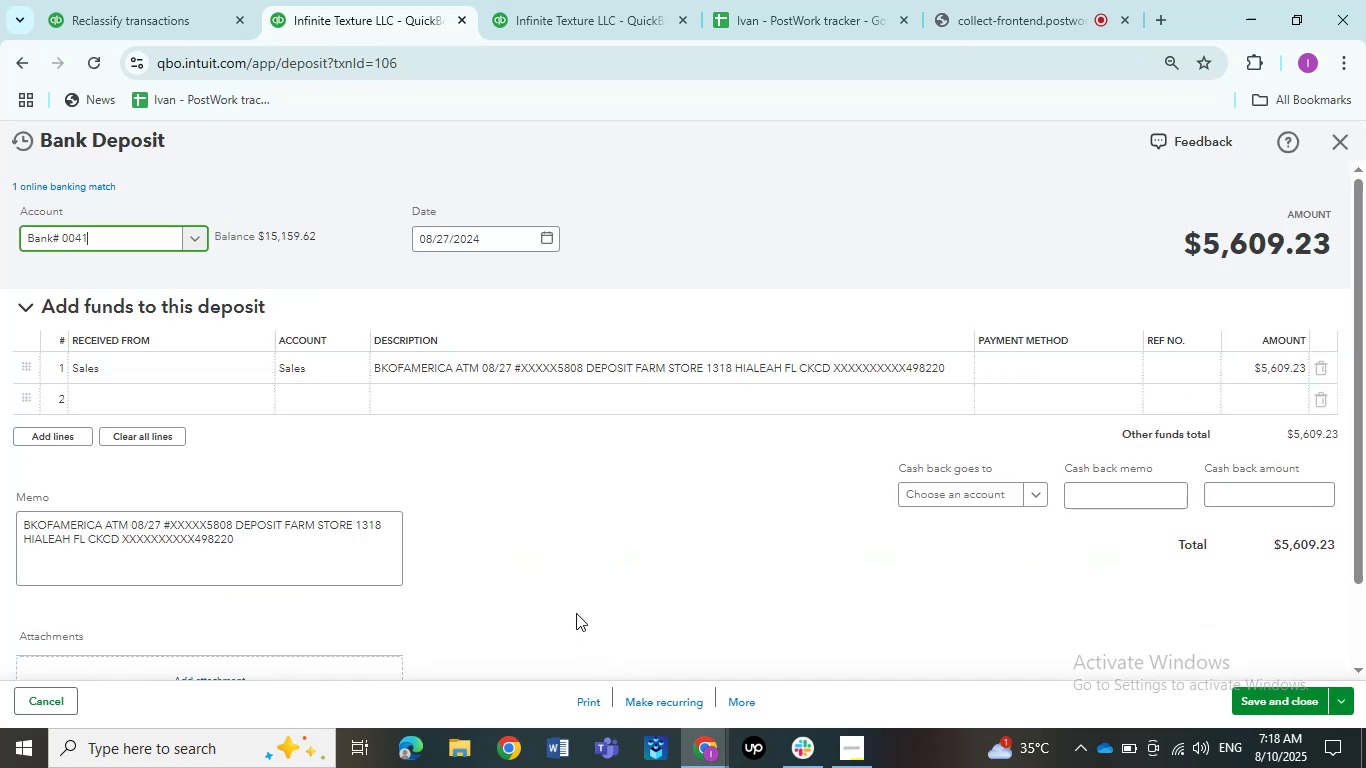 
left_click([189, 372])
 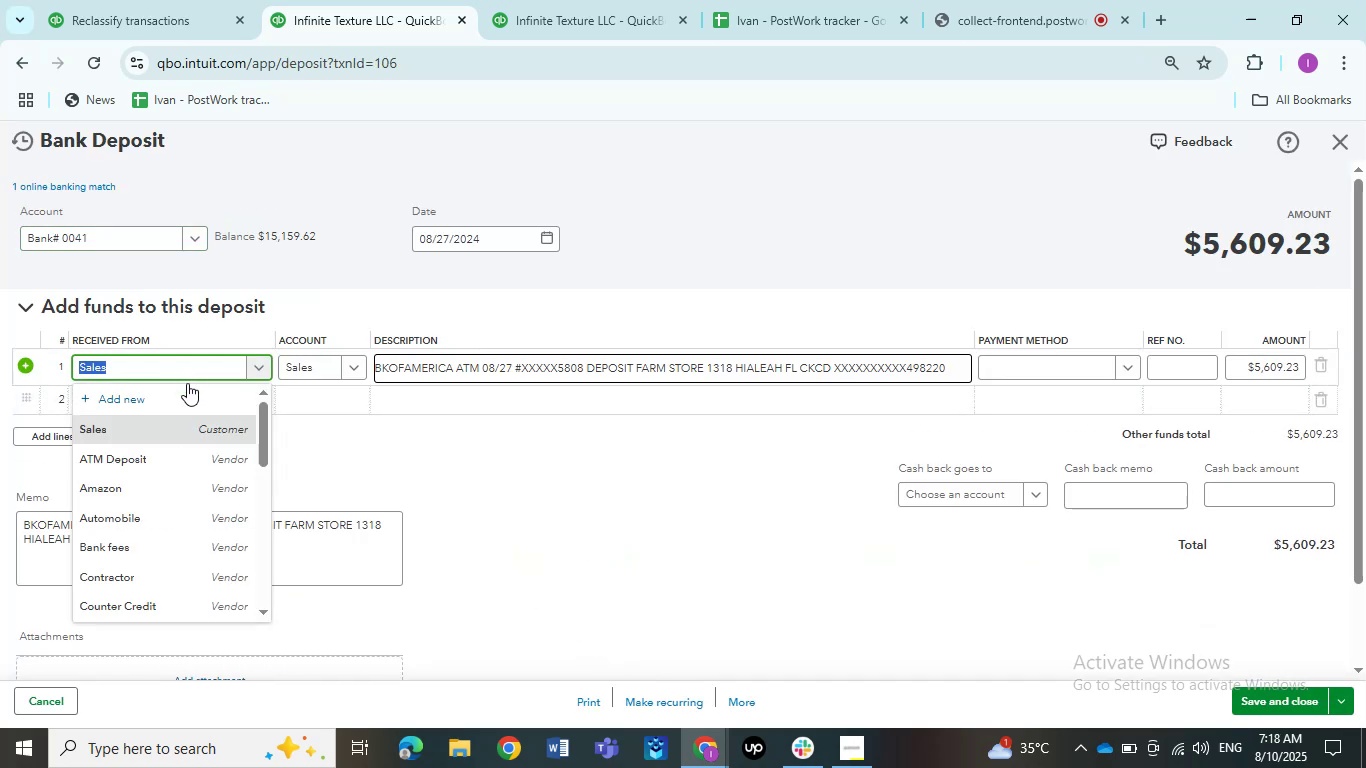 
left_click([173, 448])
 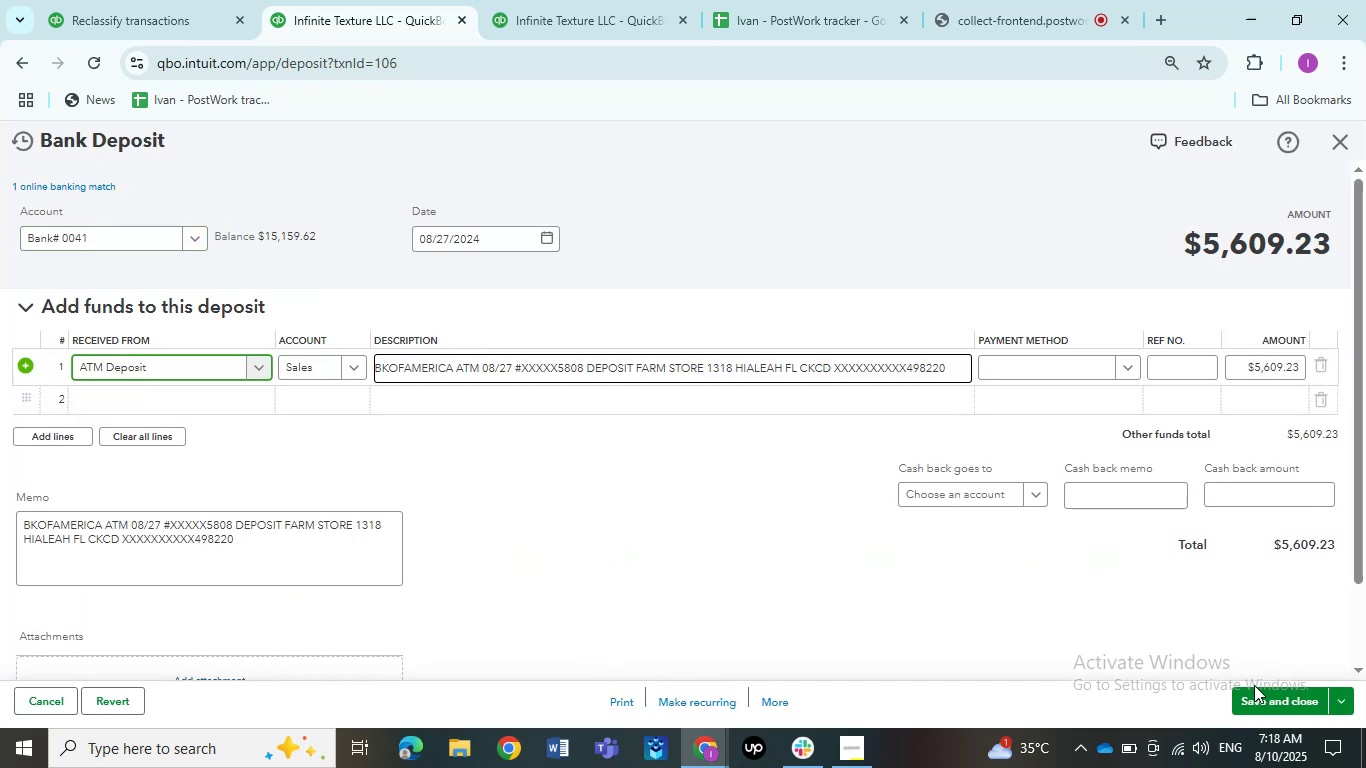 
left_click([1254, 690])
 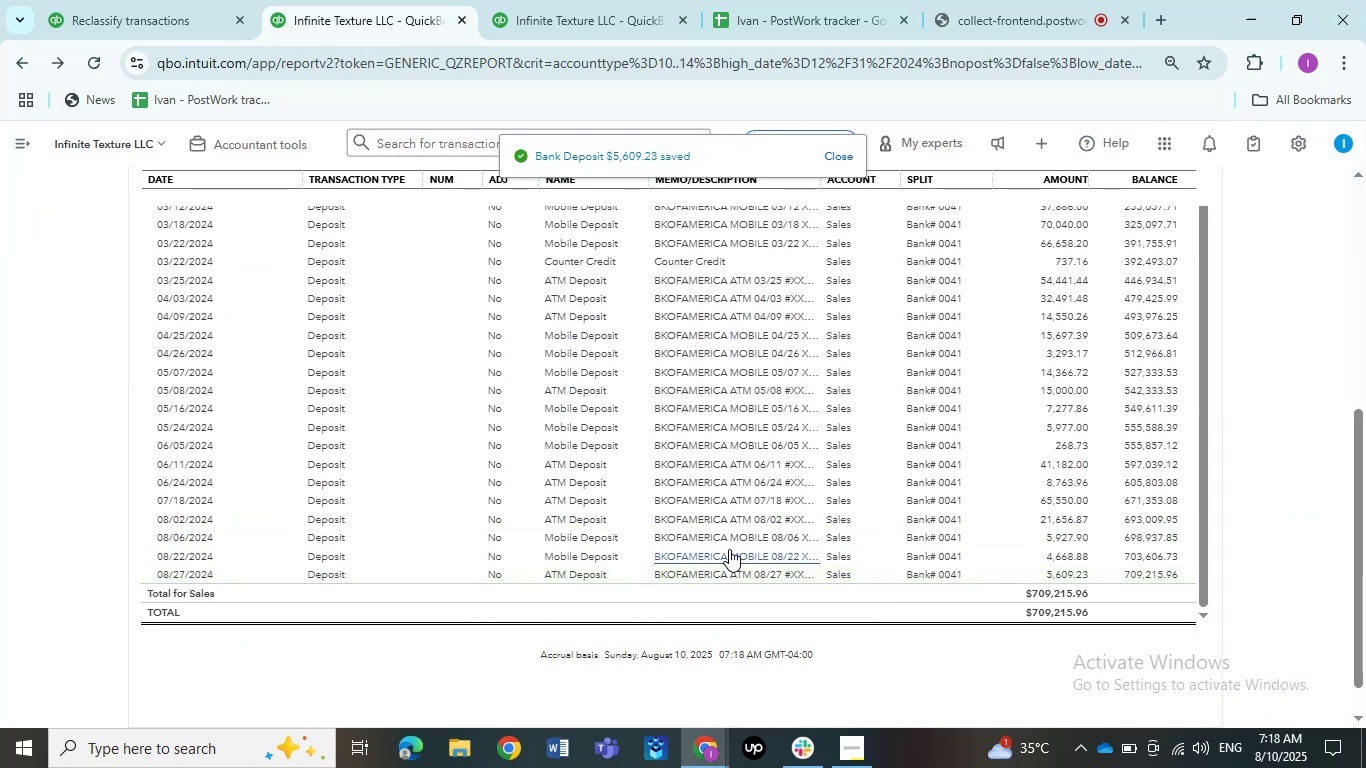 
wait(10.98)
 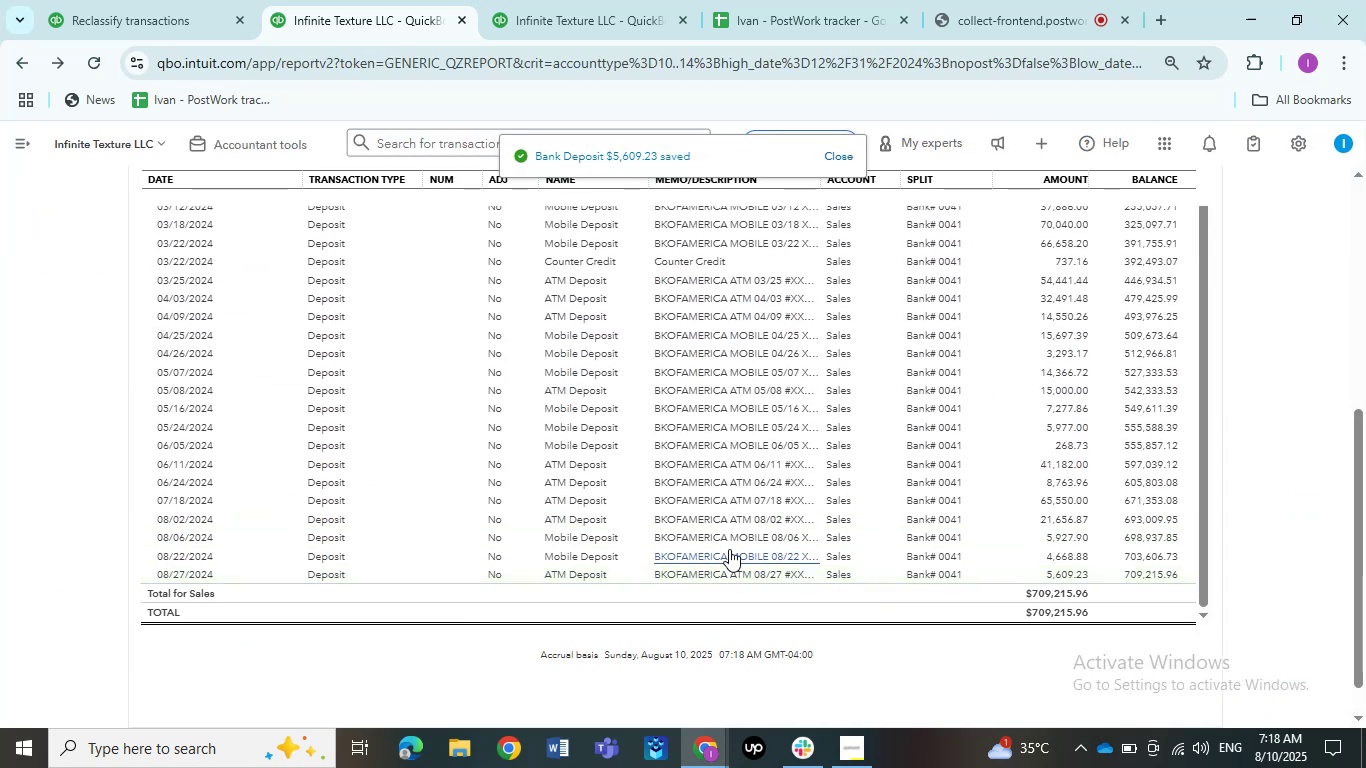 
scroll: coordinate [134, 483], scroll_direction: up, amount: 10.0
 